 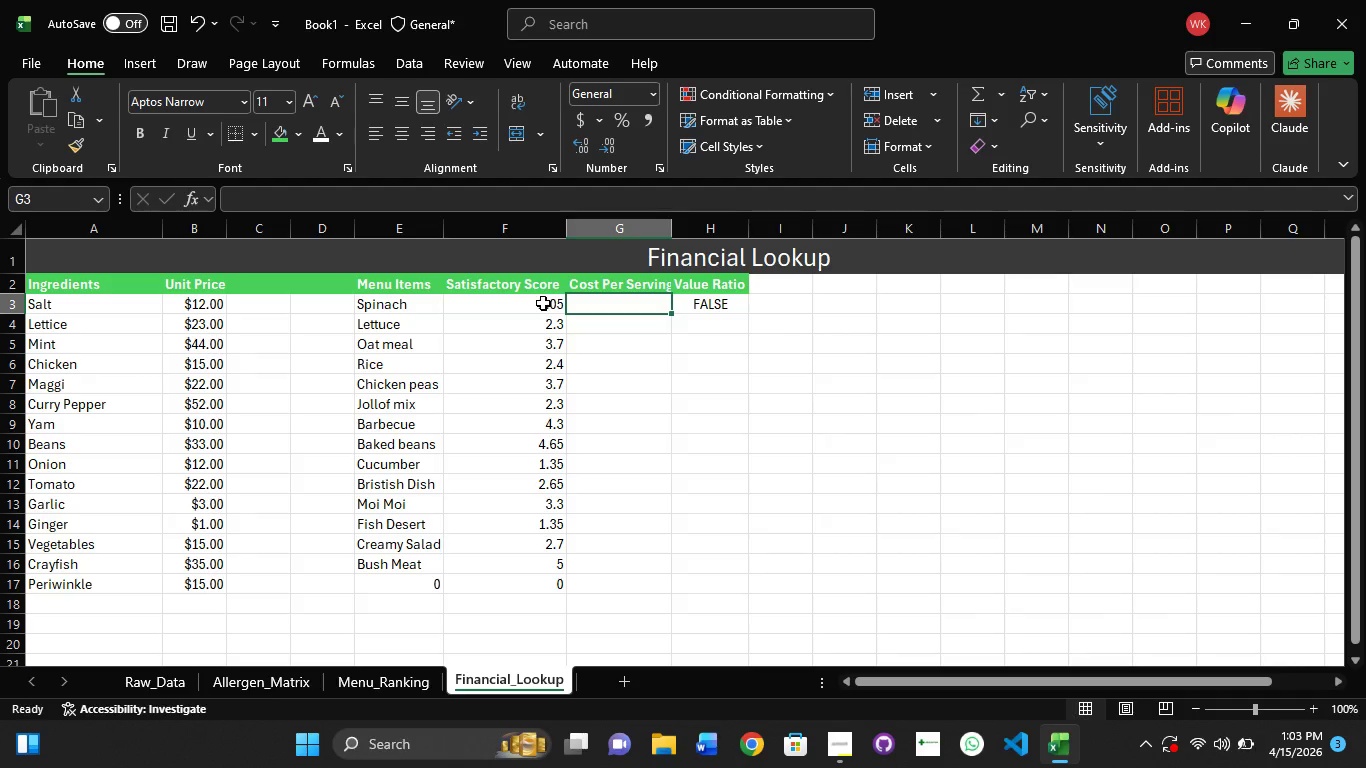 
left_click([268, 284])
 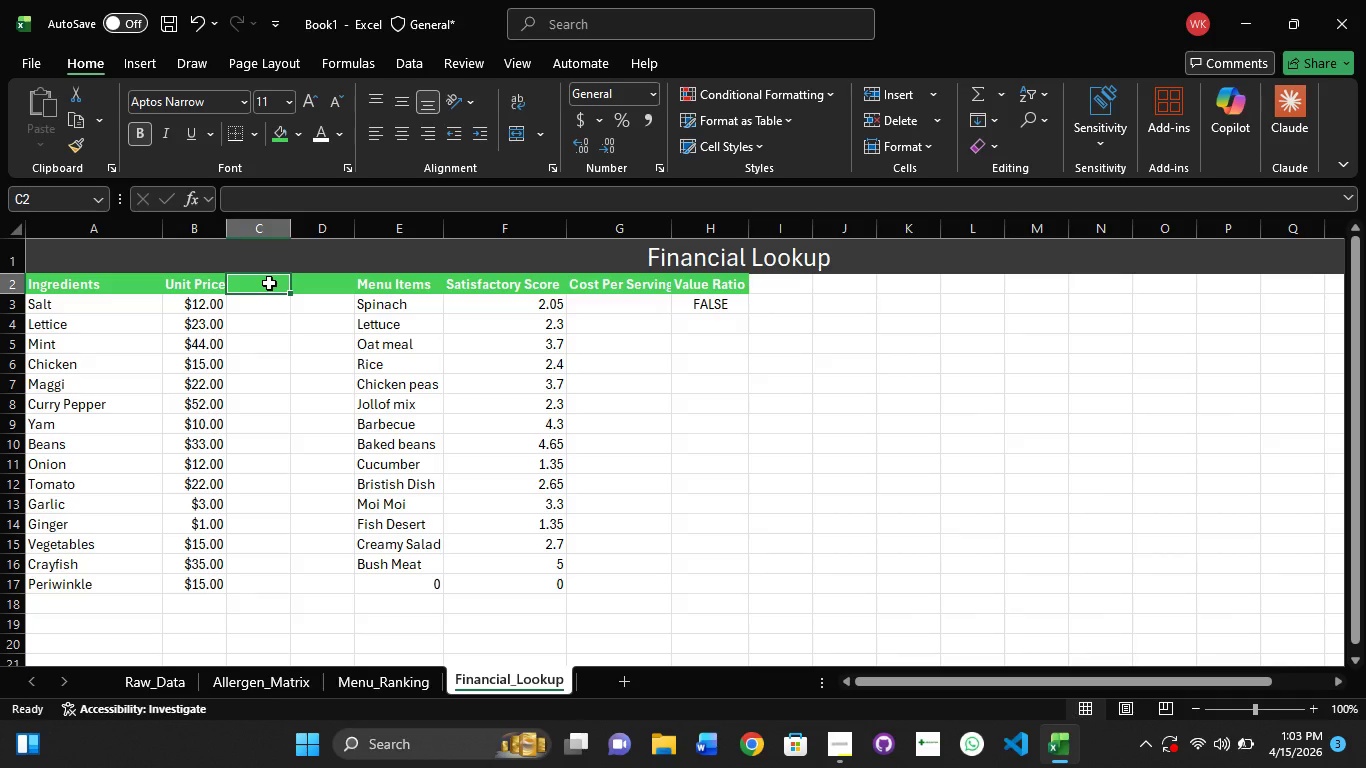 
left_click([269, 283])
 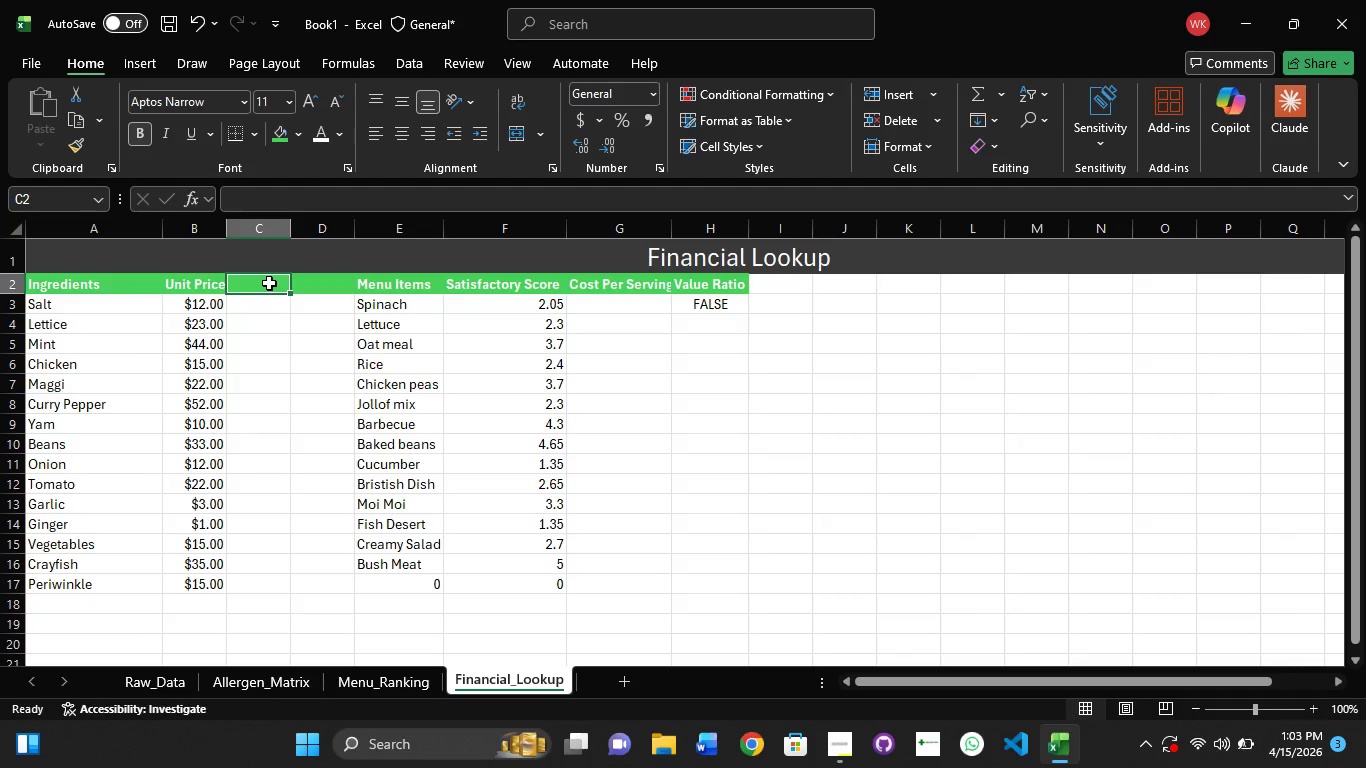 
left_click([269, 283])
 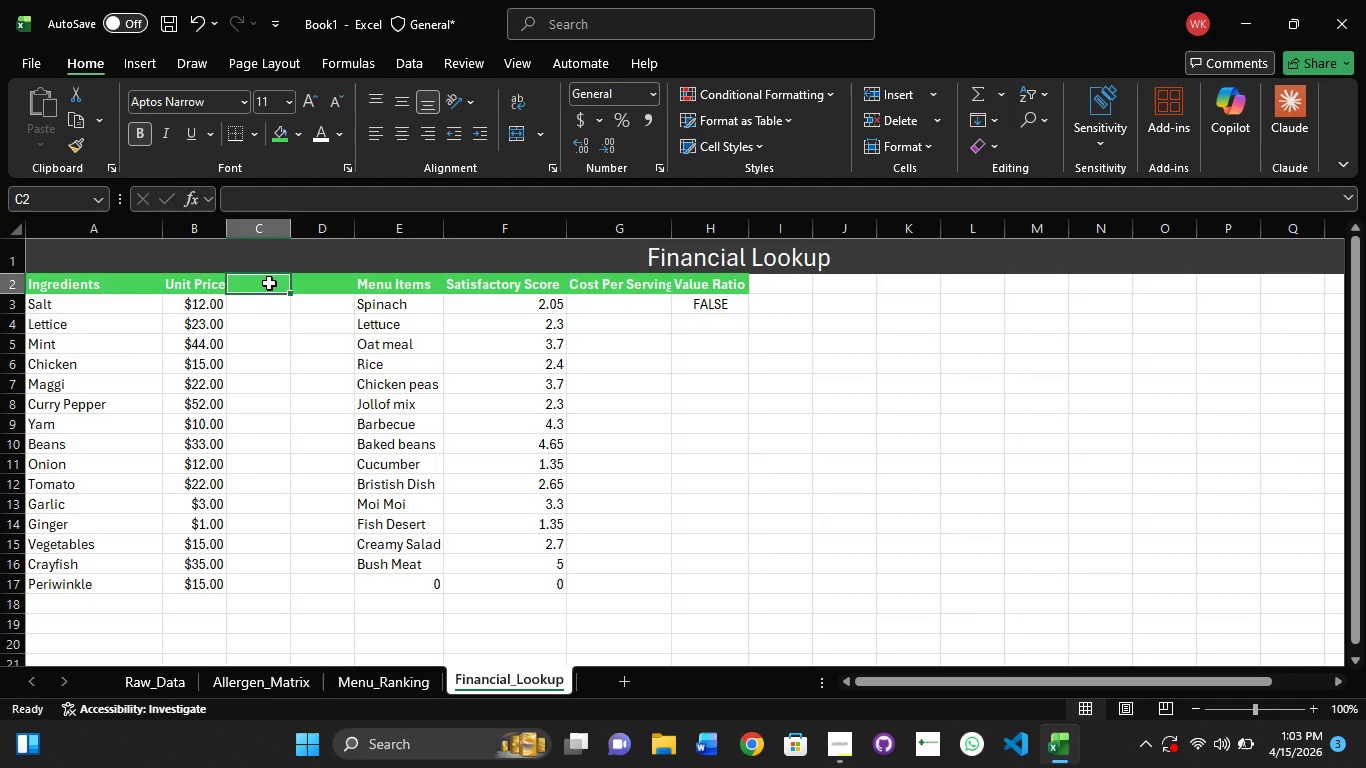 
wait(5.56)
 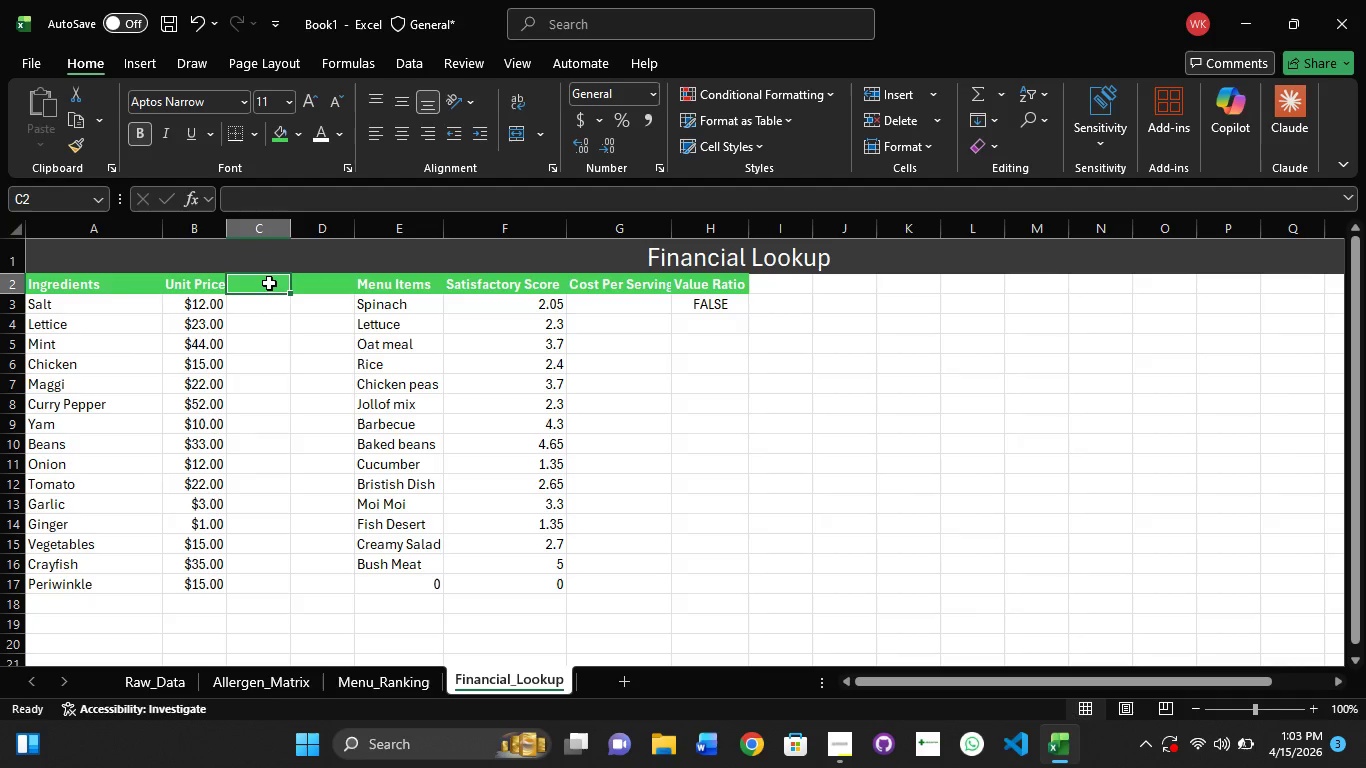 
left_click([269, 283])
 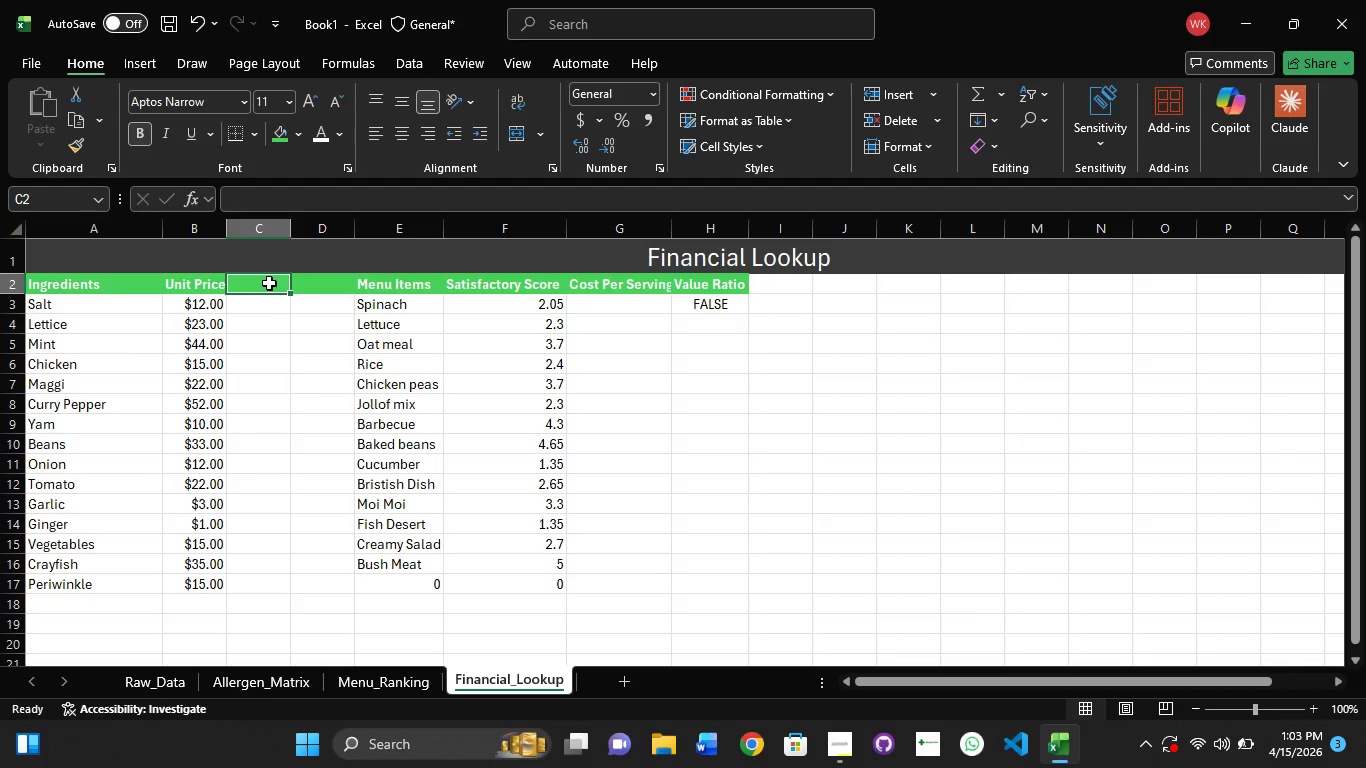 
left_click([269, 283])
 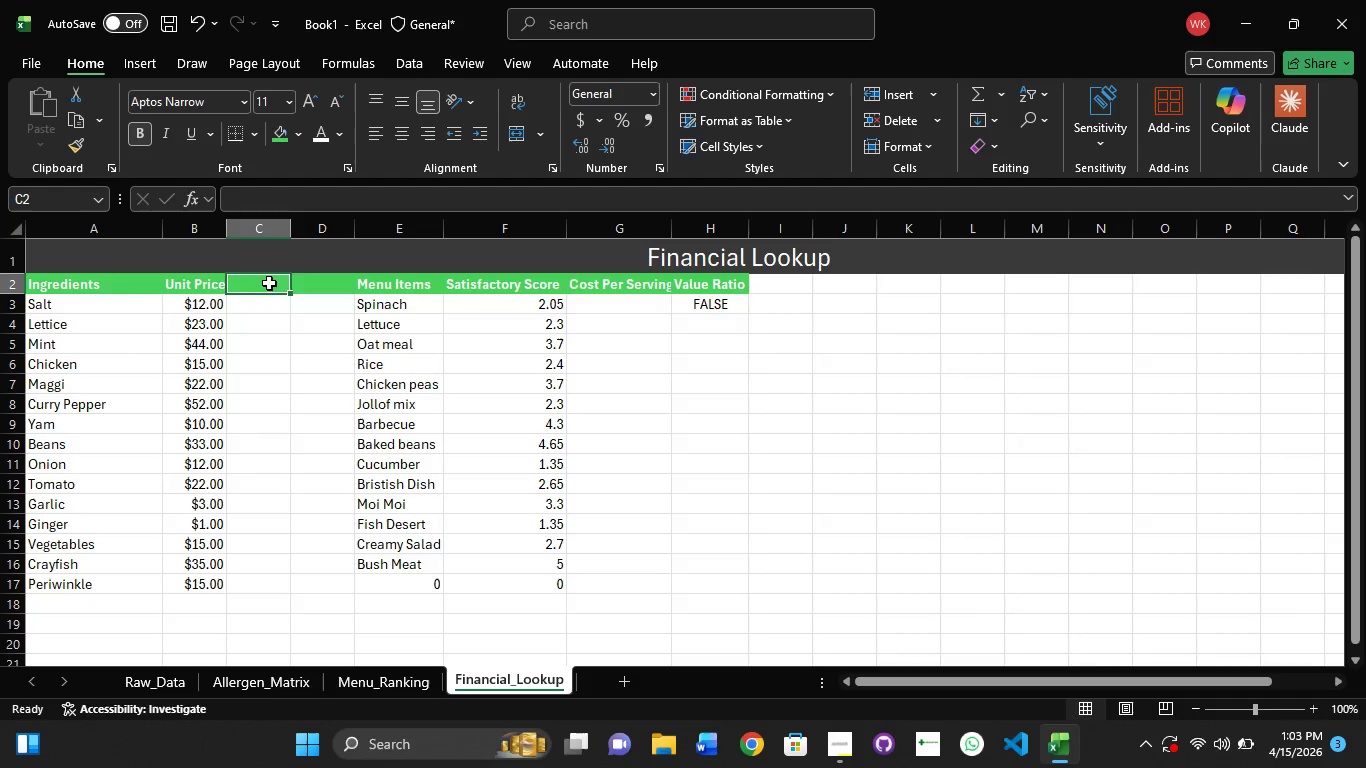 
double_click([269, 283])
 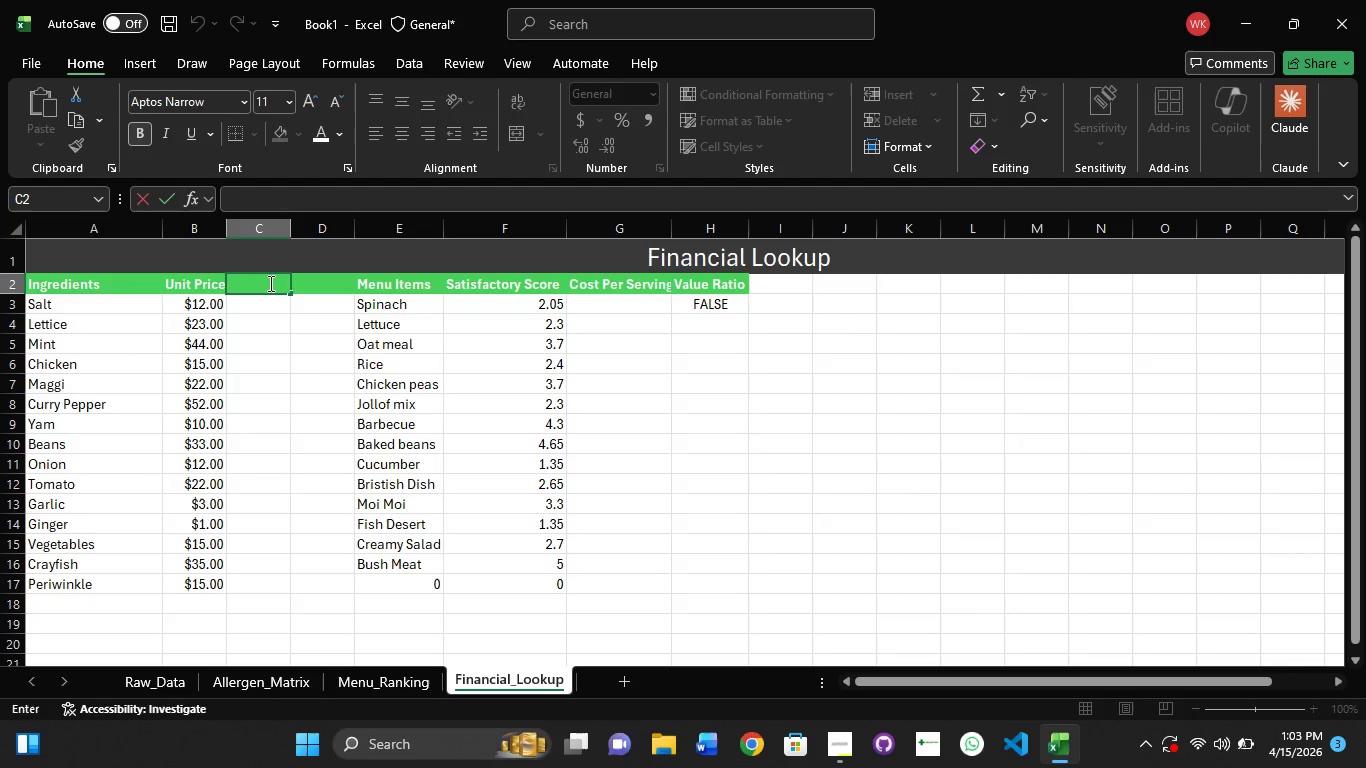 
type(Cost)
 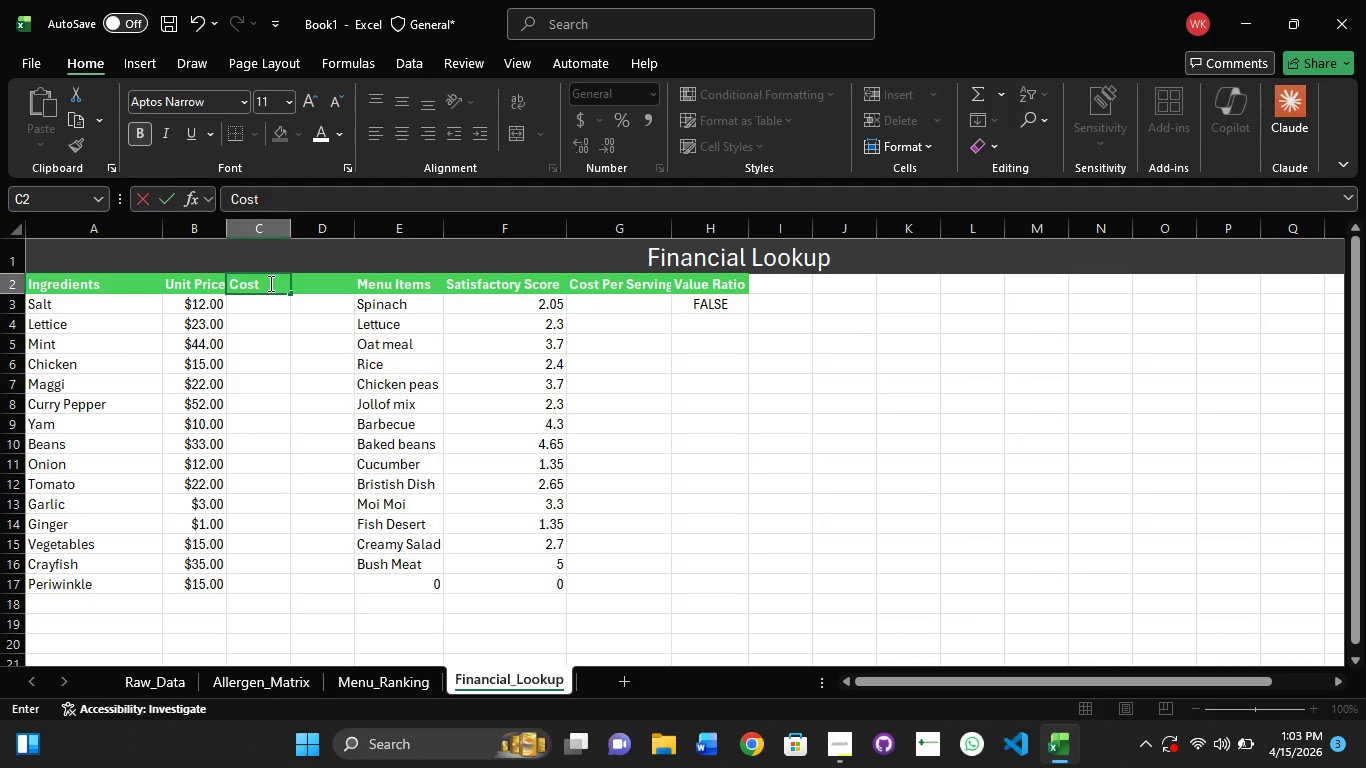 
key(Backspace)
key(Backspace)
key(Backspace)
key(Backspace)
type(QTY)
key(Backspace)
key(Backspace)
type(uantu)
key(Backspace)
type(ity)
 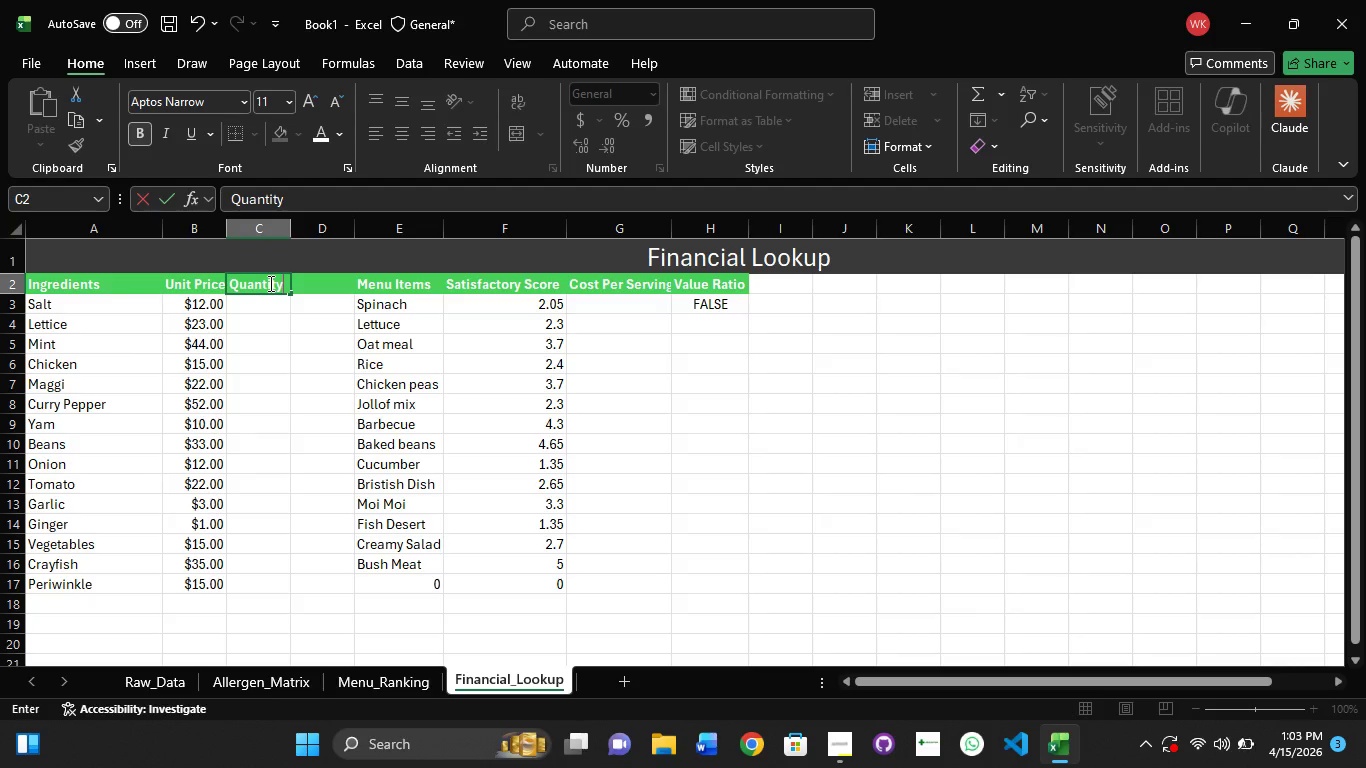 
key(Enter)
 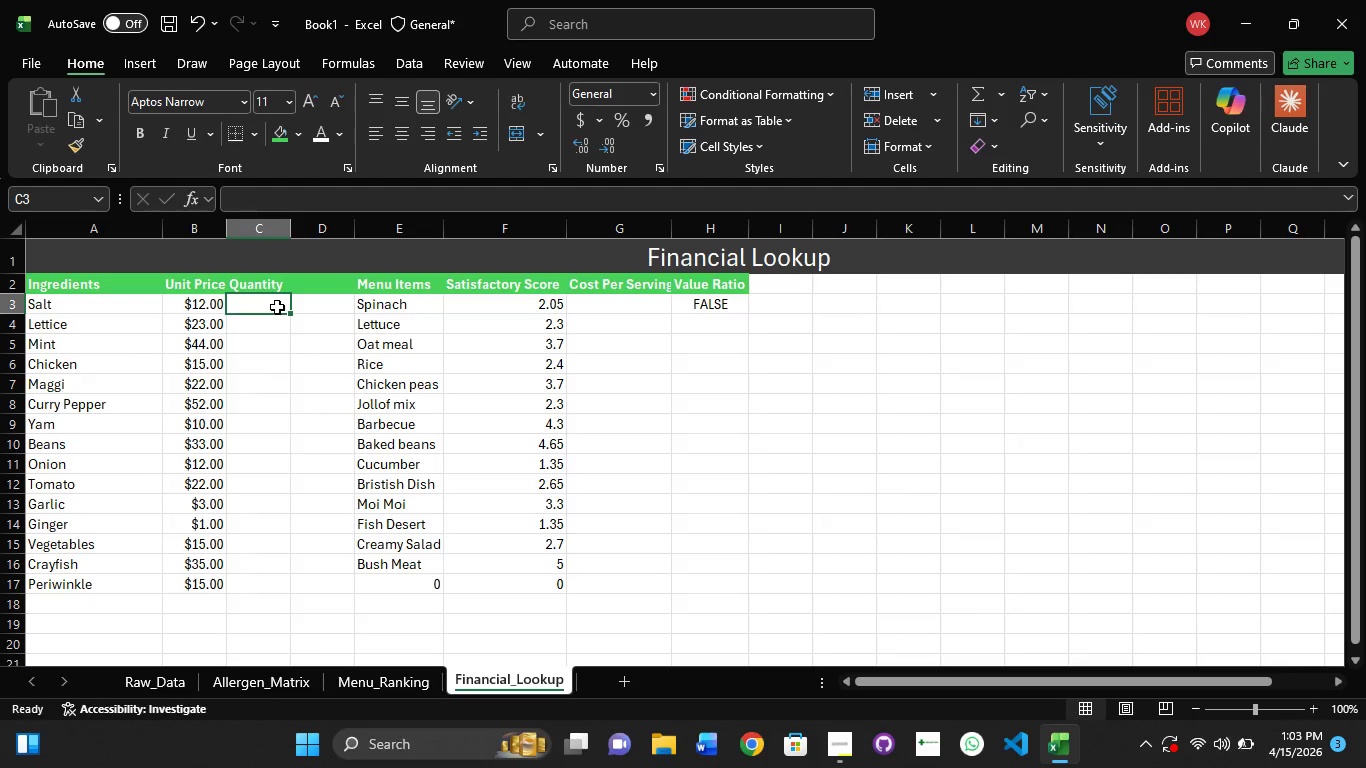 
left_click([276, 307])
 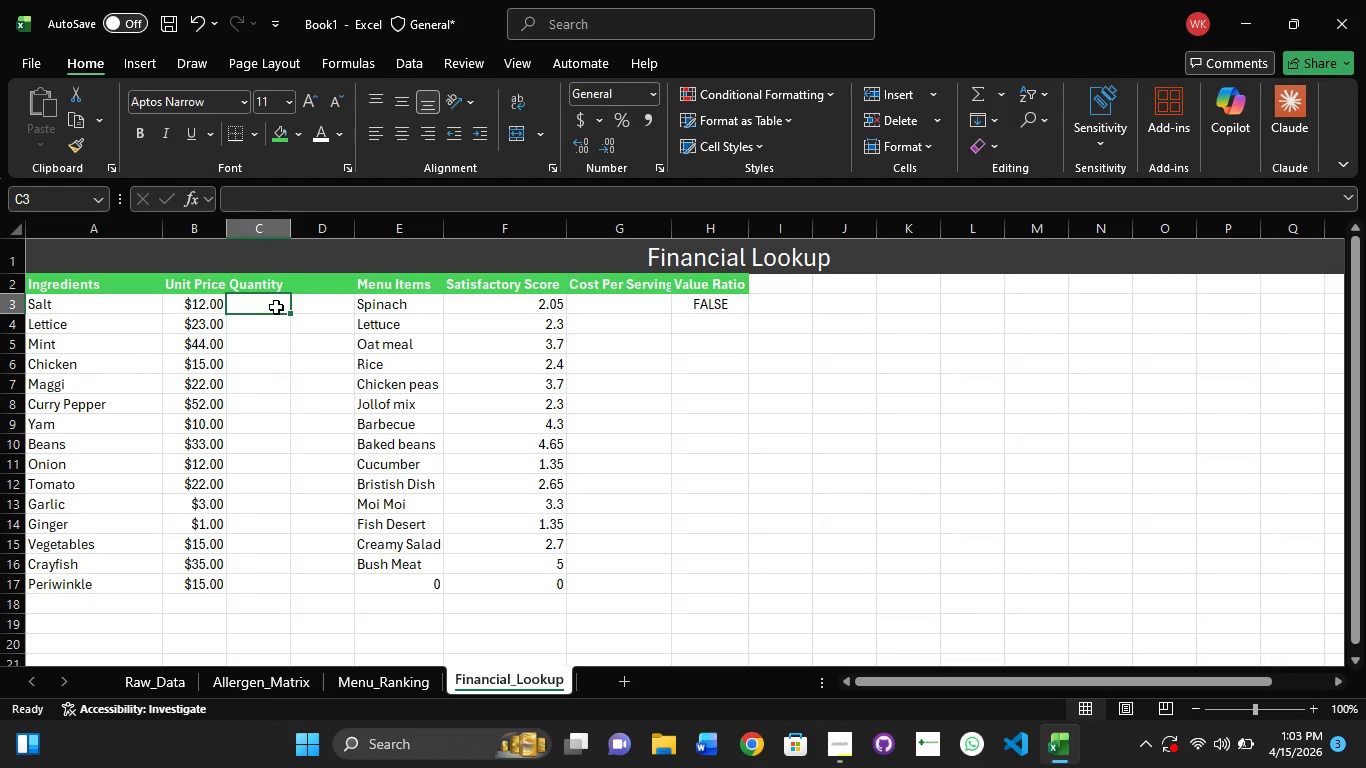 
left_click([276, 307])
 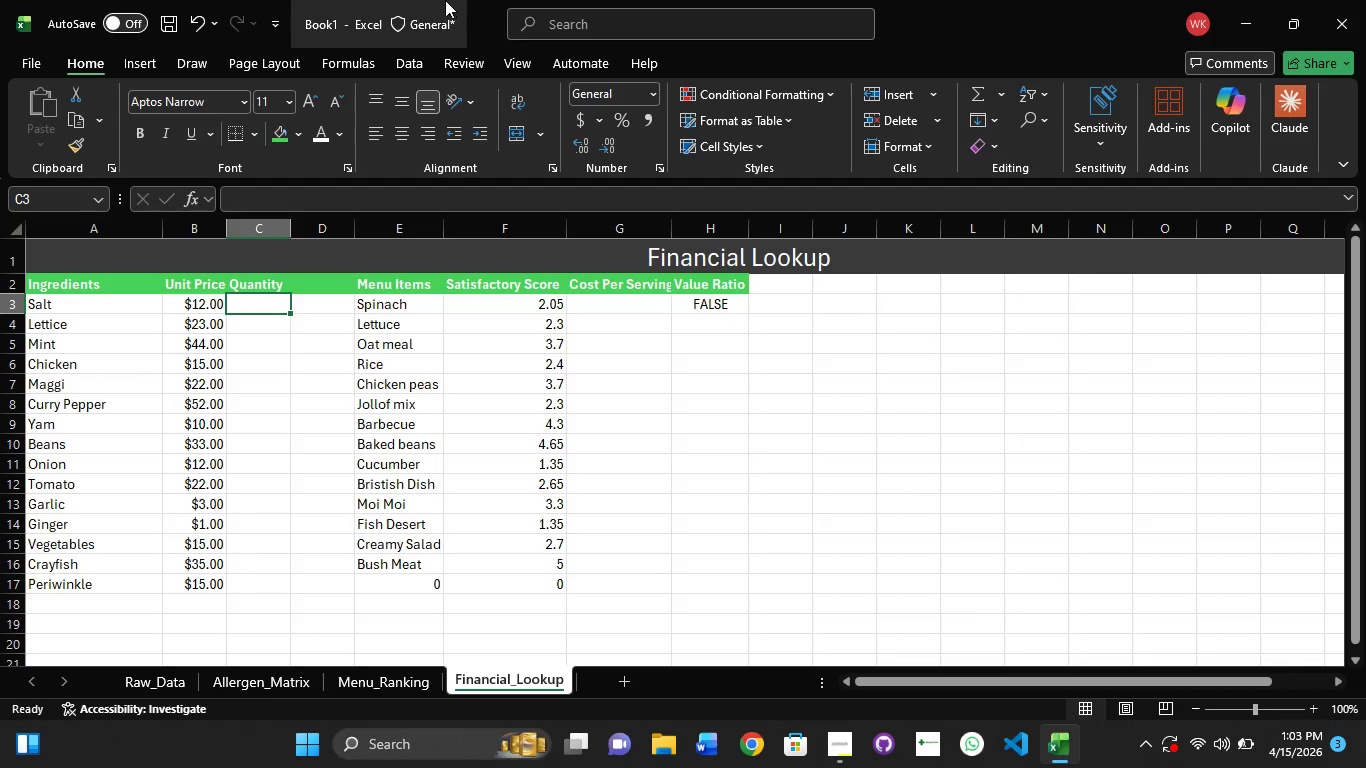 
wait(7.61)
 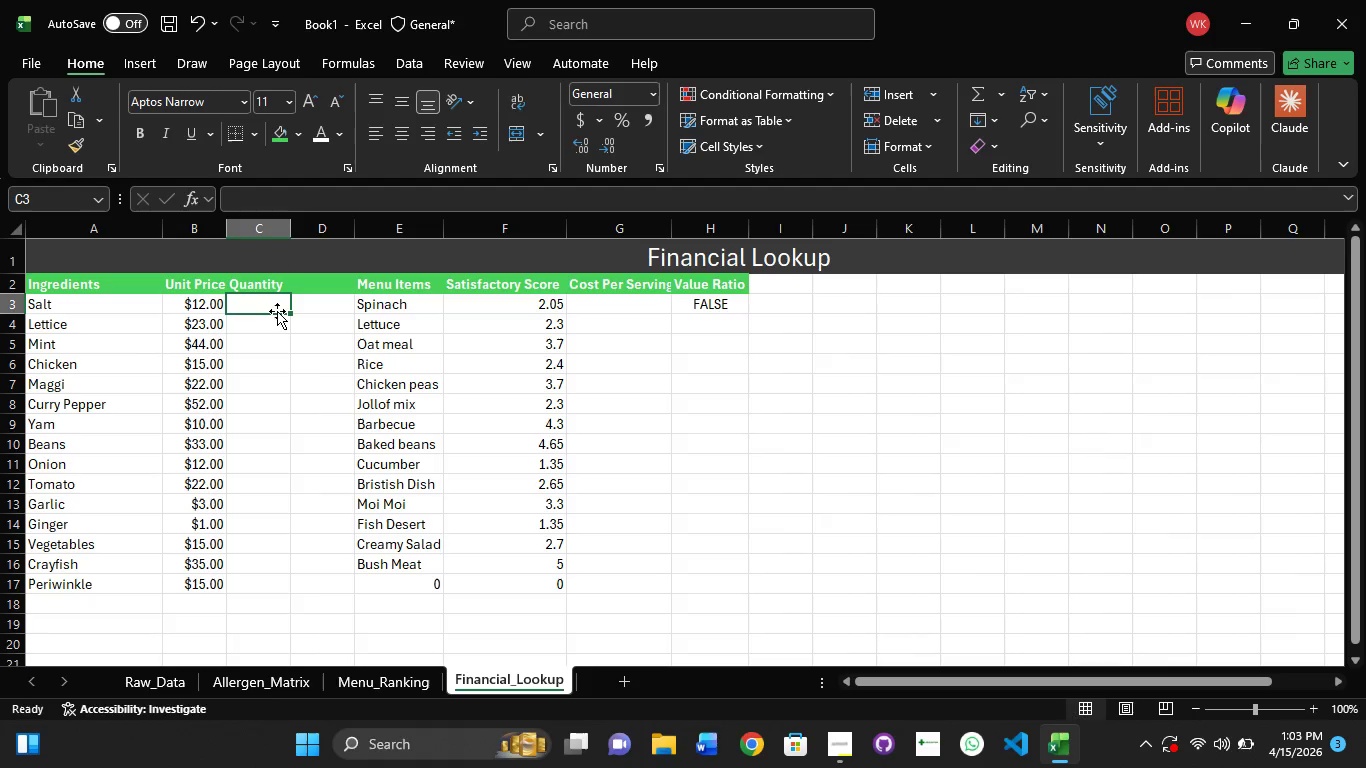 
left_click([252, 287])
 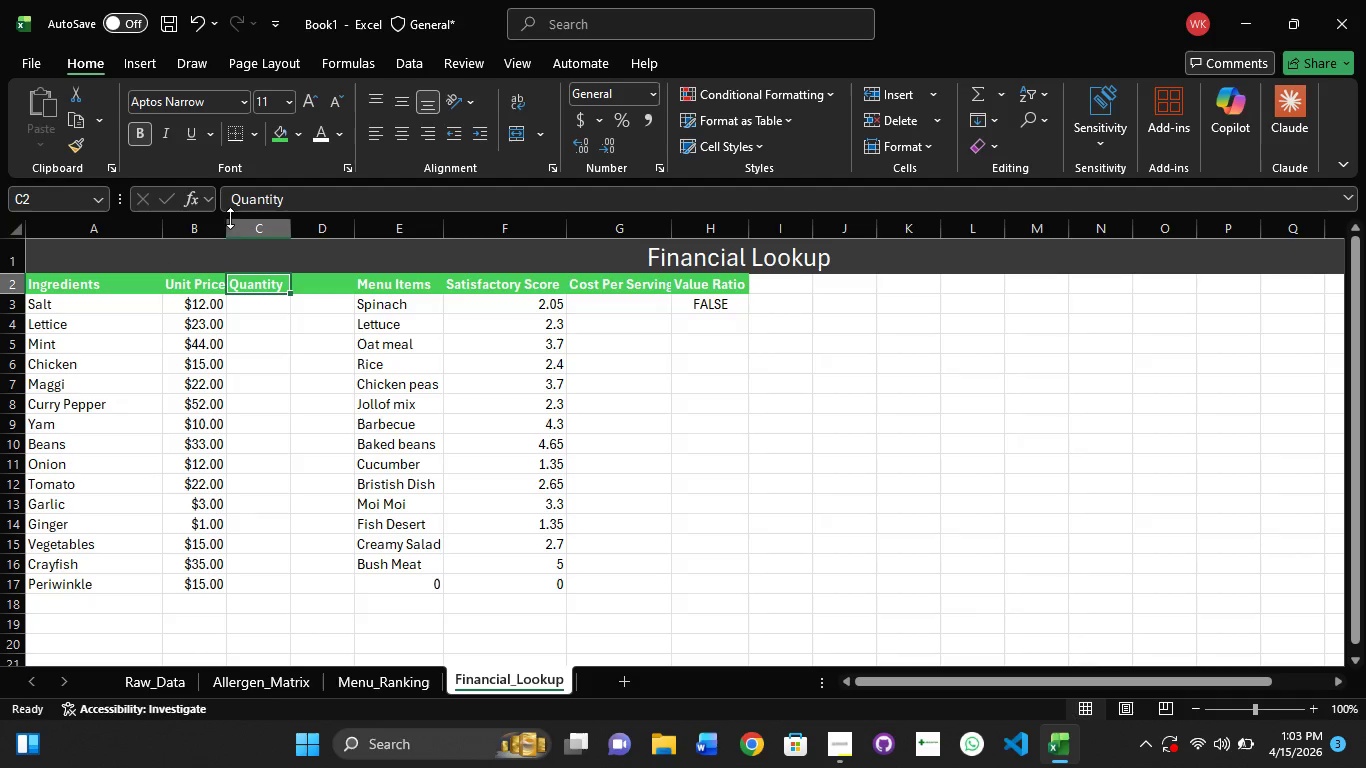 
left_click([231, 229])
 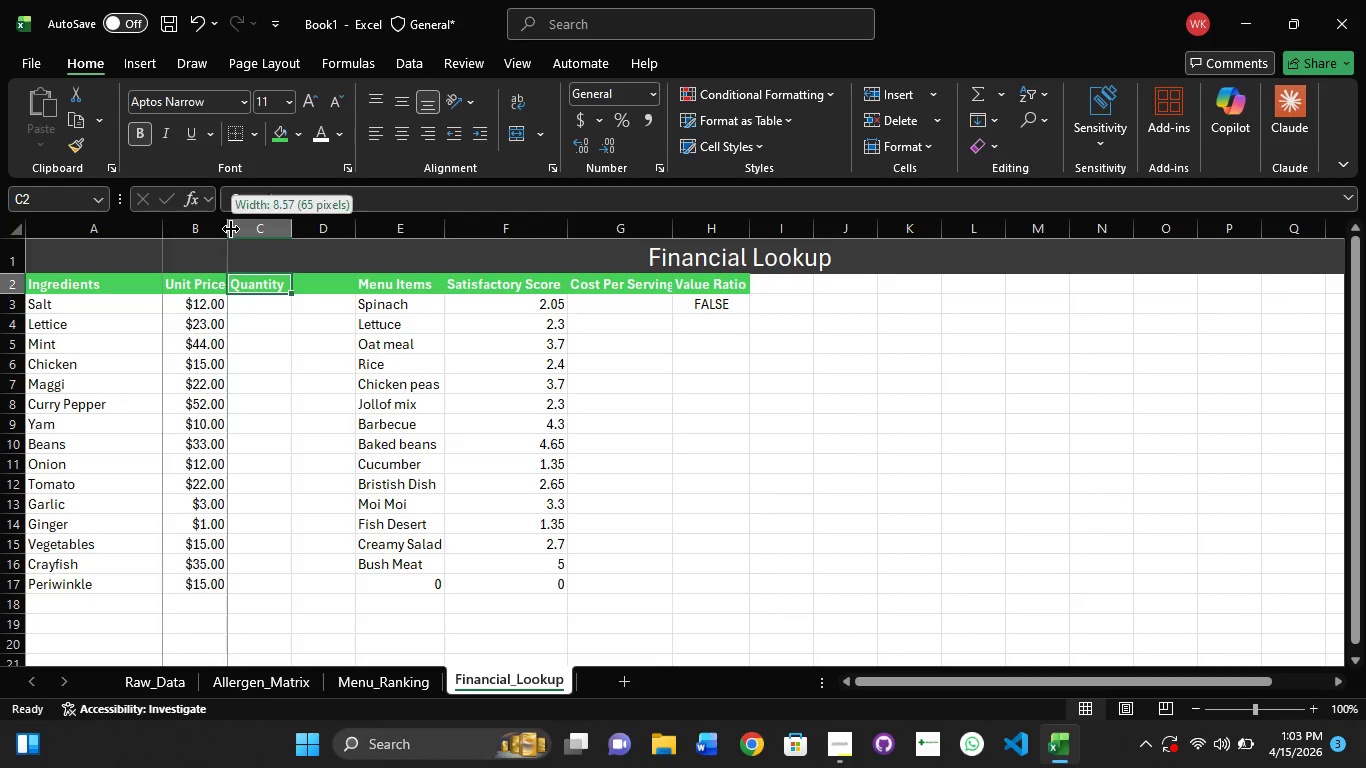 
left_click([231, 229])
 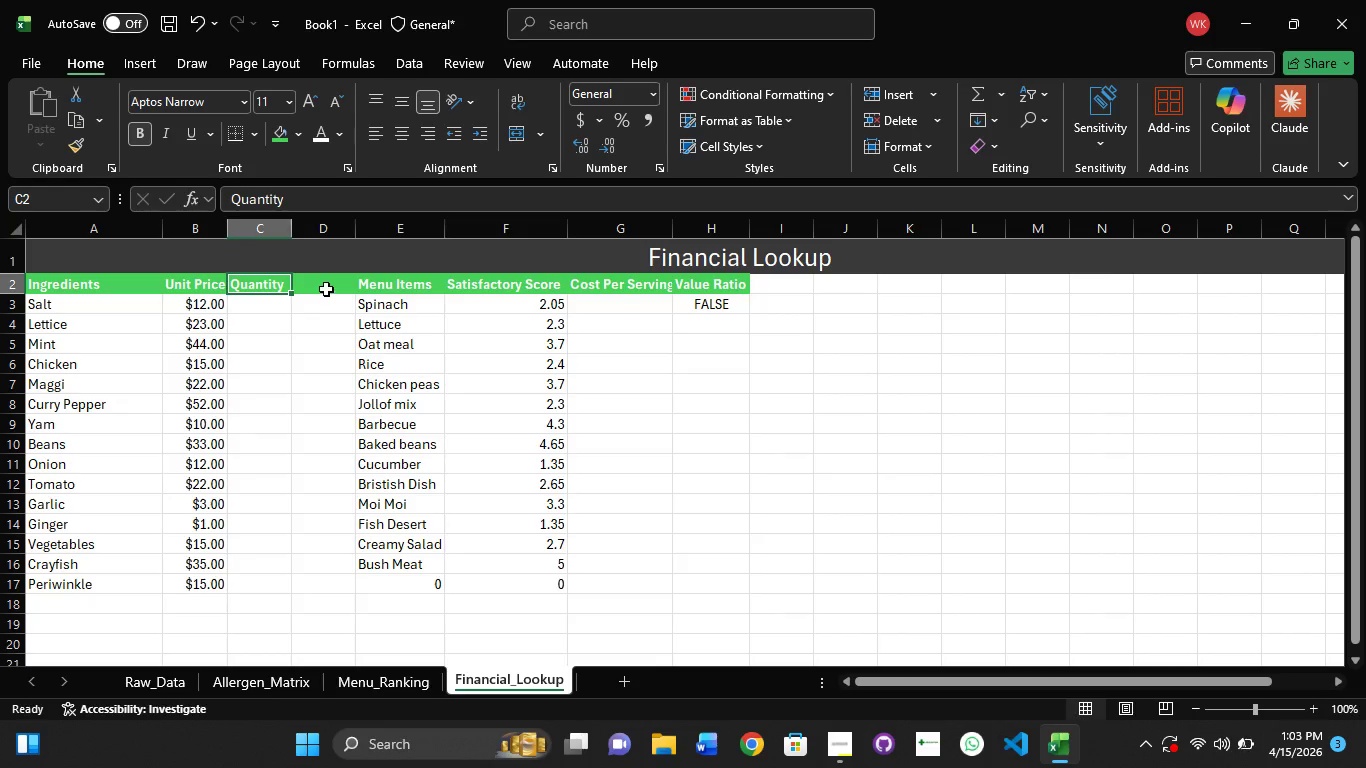 
left_click([326, 289])
 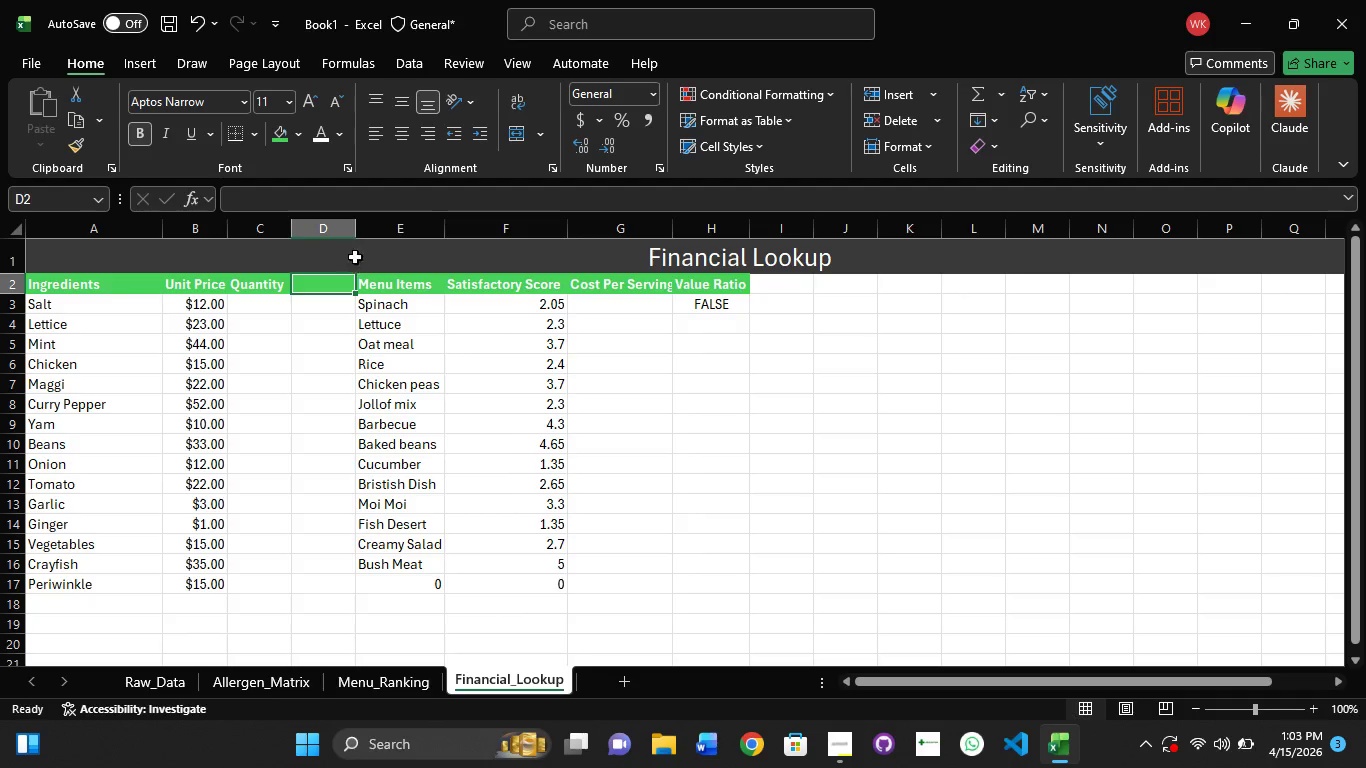 
double_click([335, 236])
 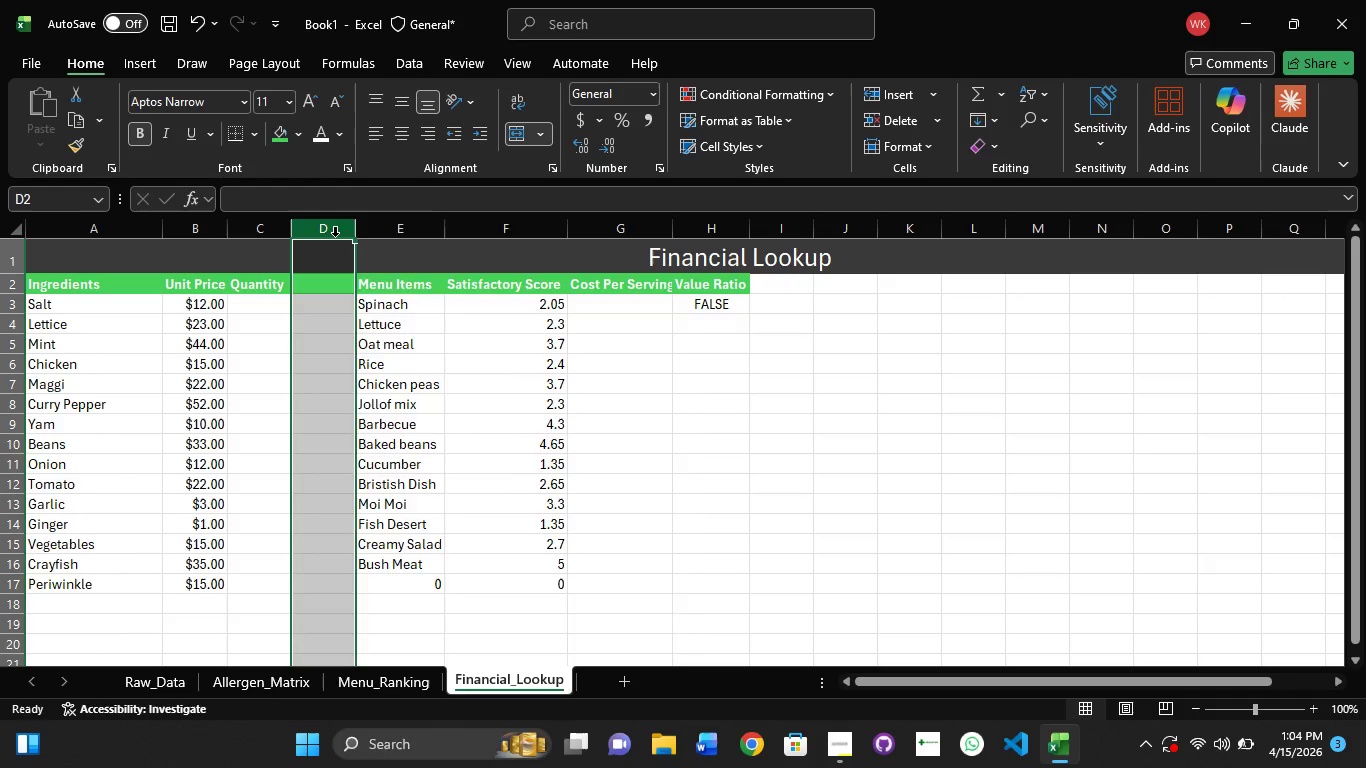 
right_click([335, 236])
 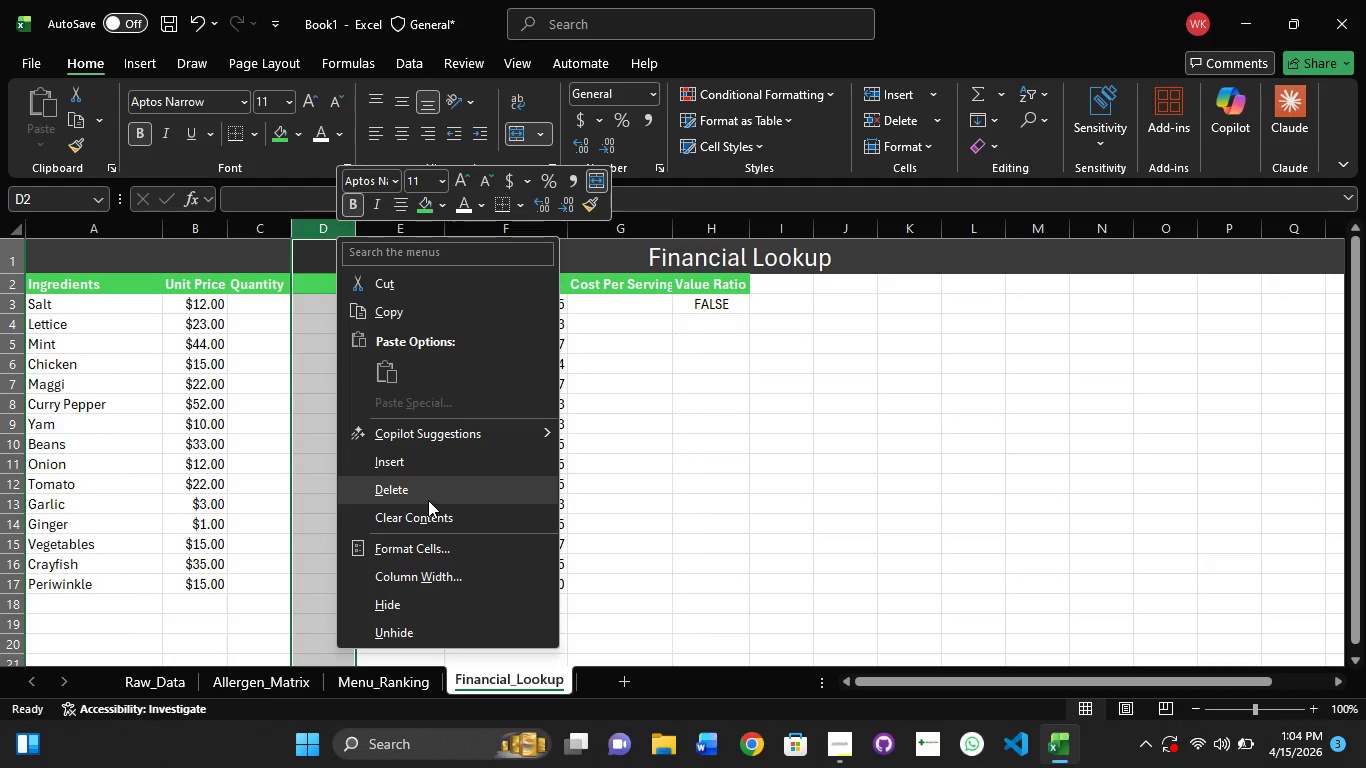 
left_click([430, 493])
 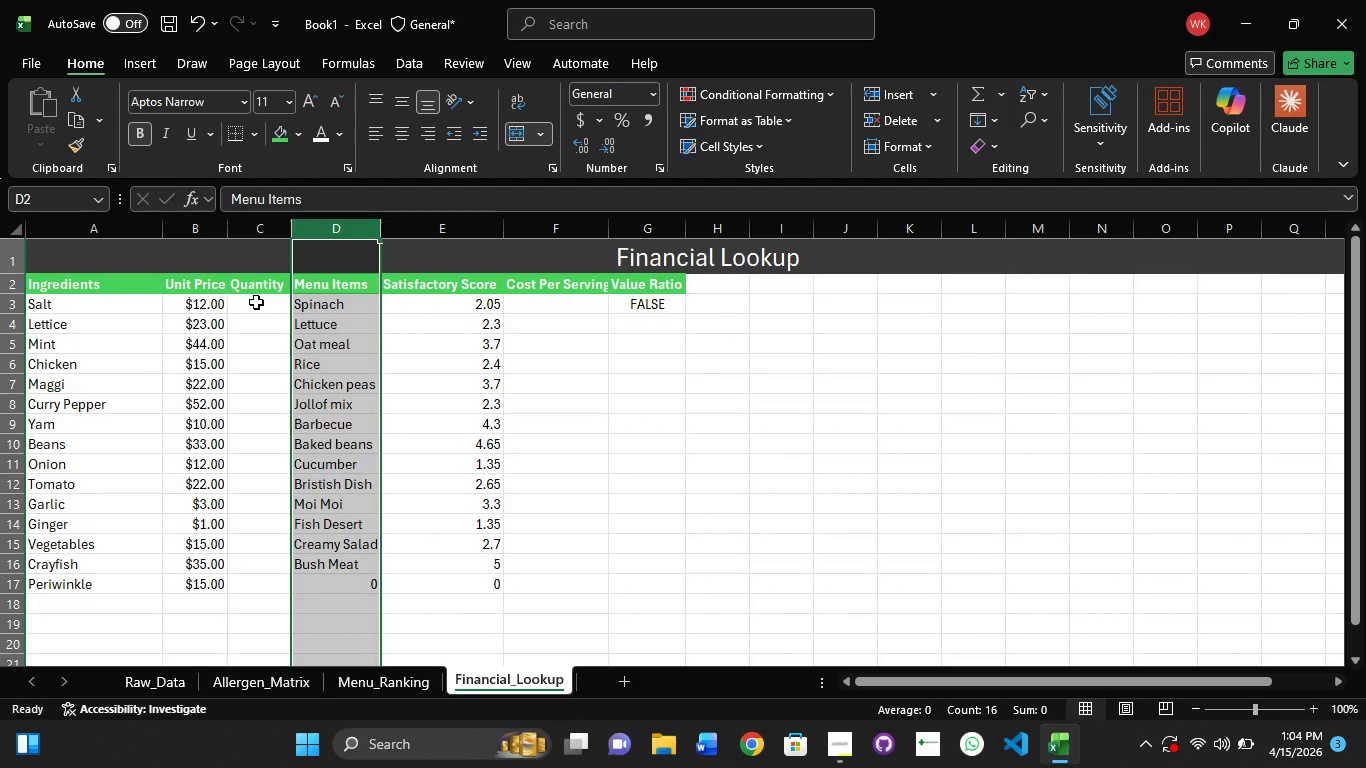 
wait(5.33)
 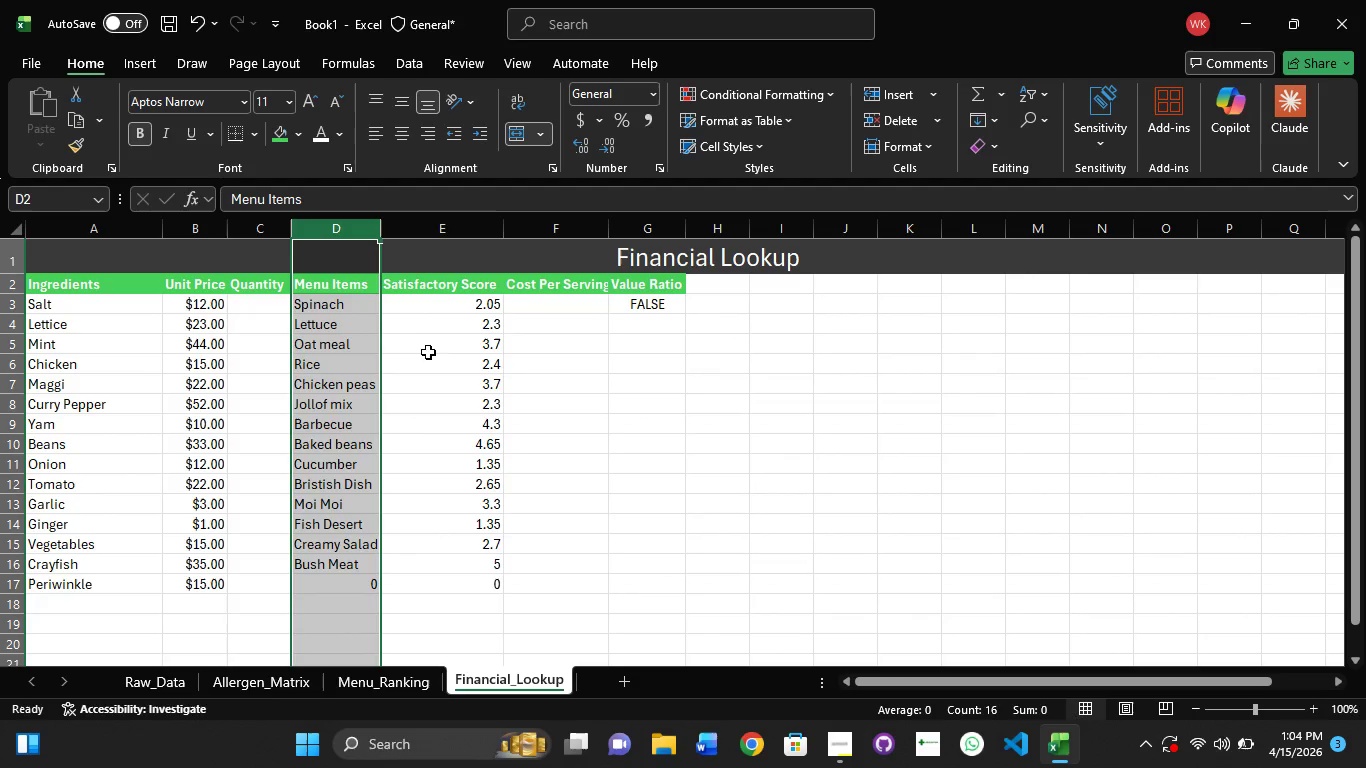 
double_click([256, 309])
 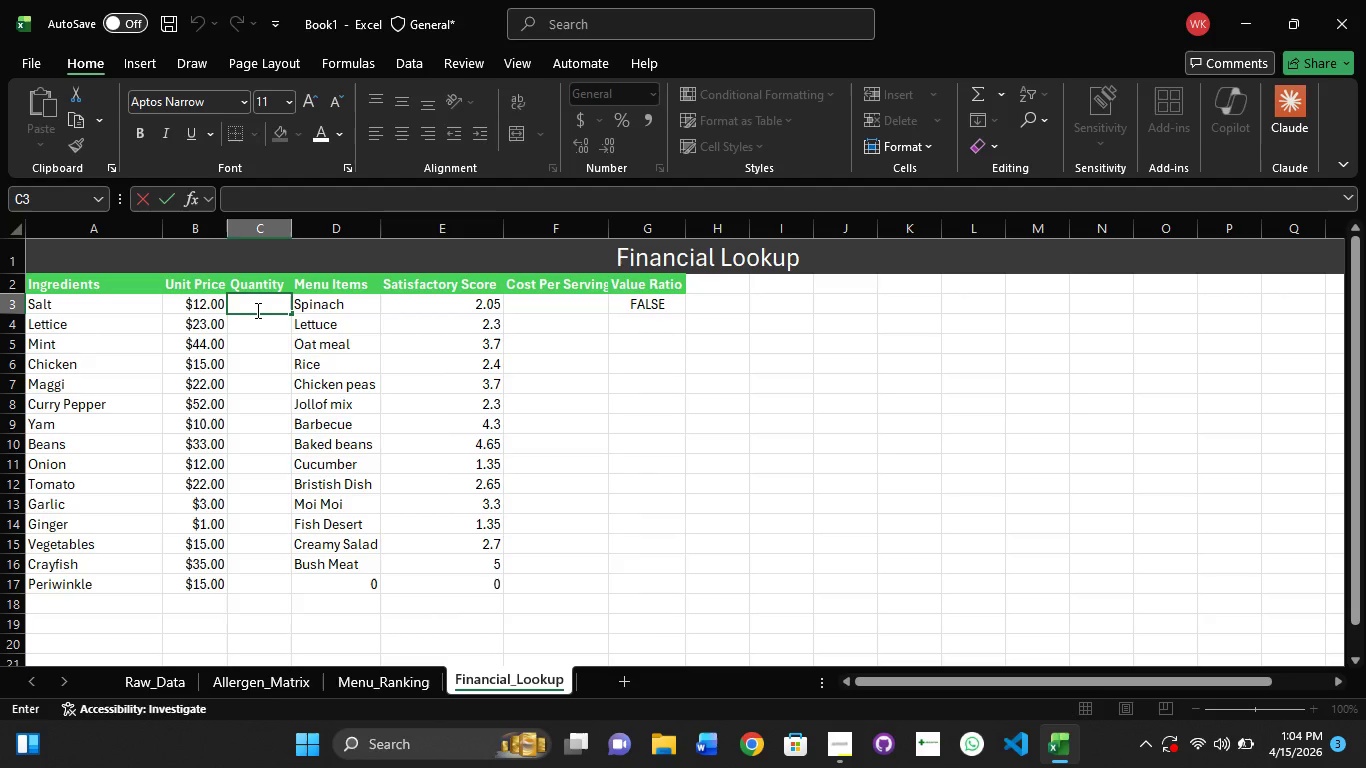 
key(Numpad1)
 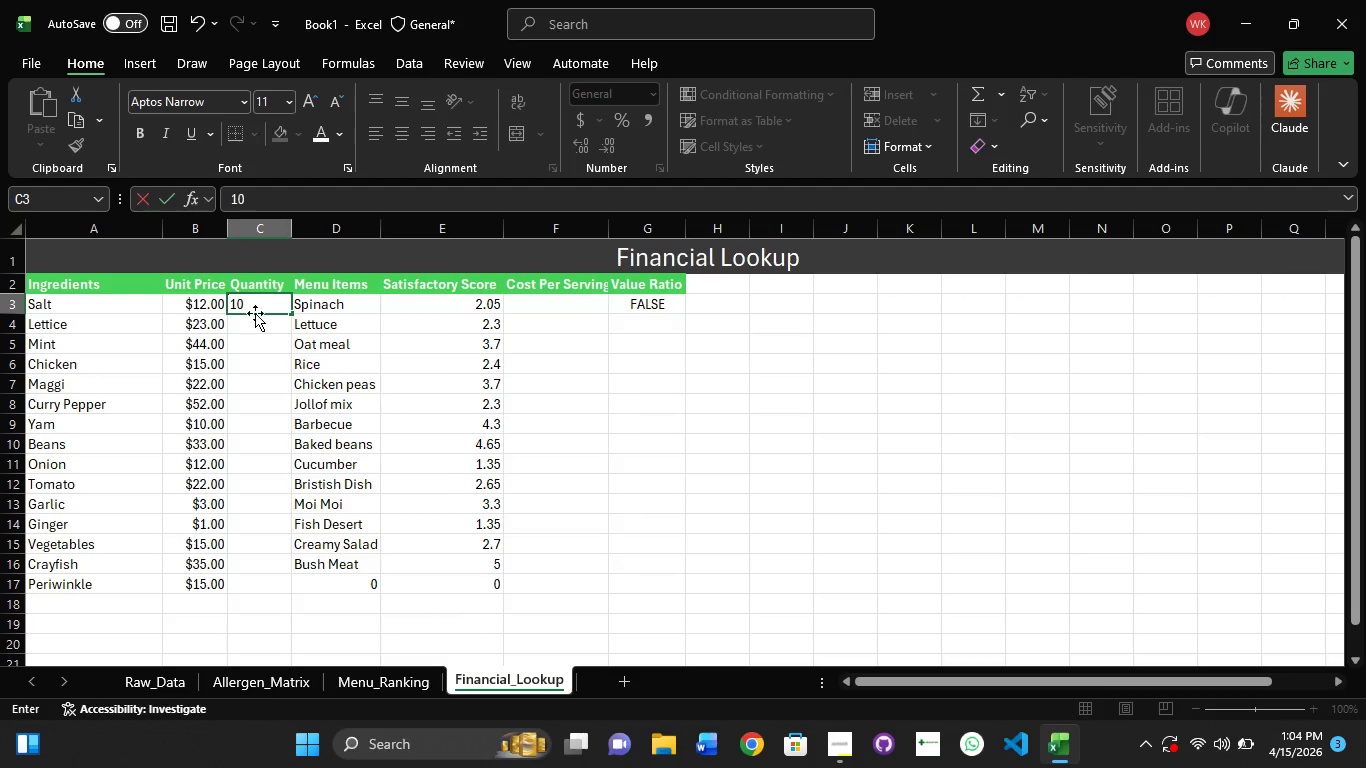 
key(Numpad0)
 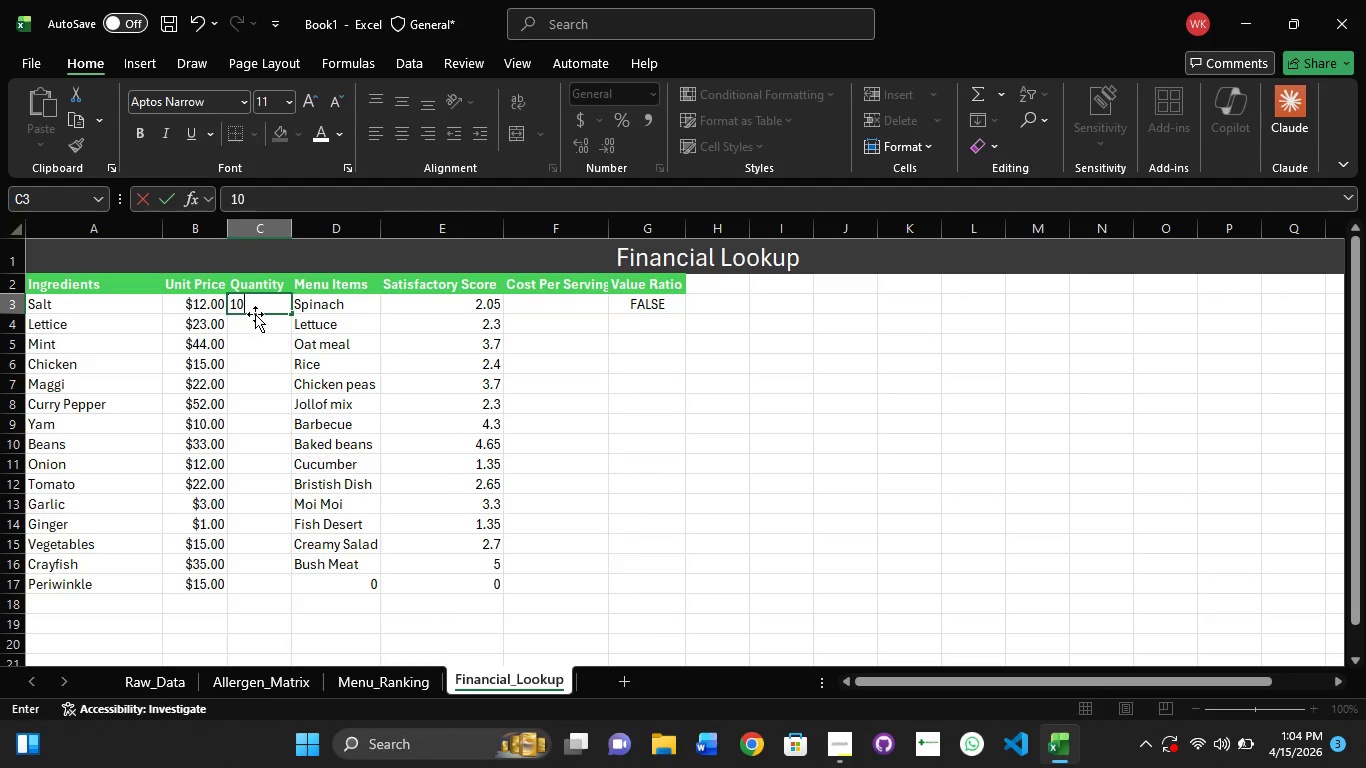 
key(NumpadEnter)
 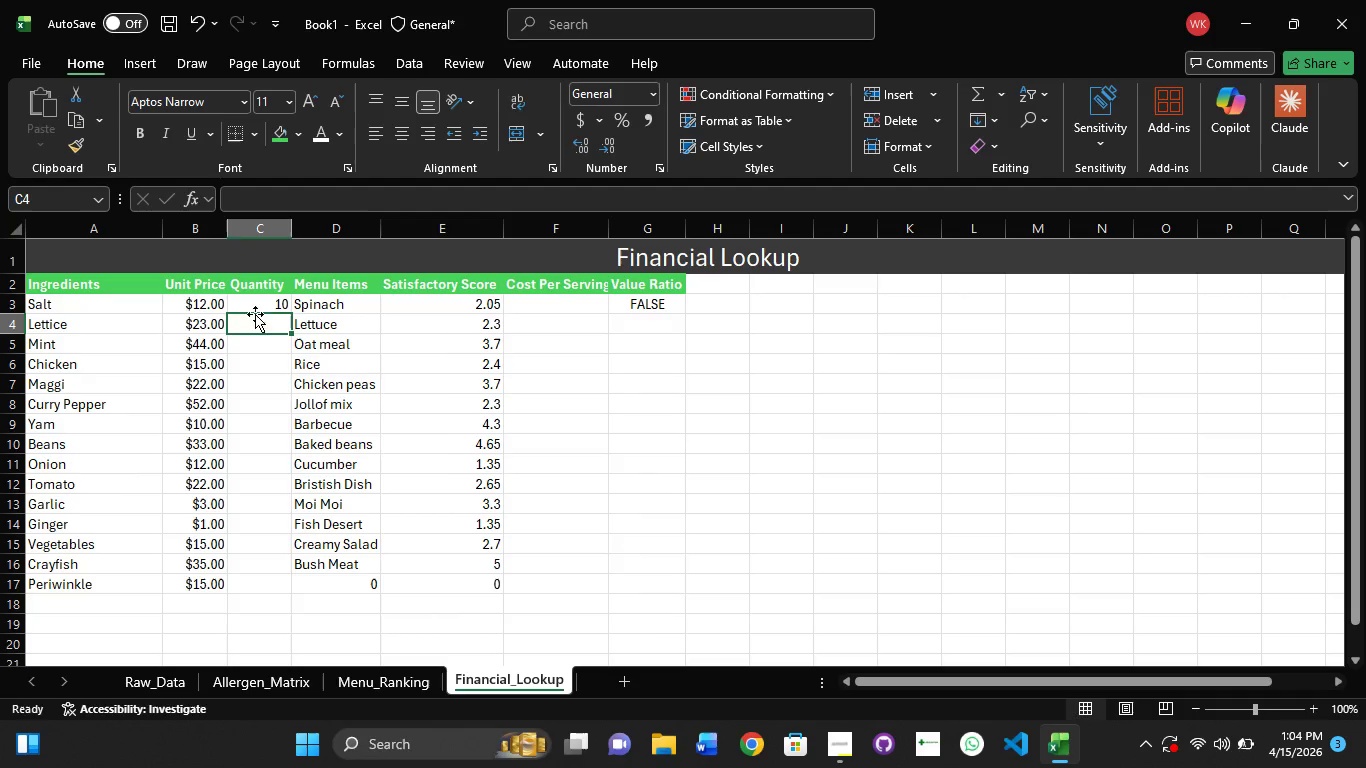 
key(Numpad4)
 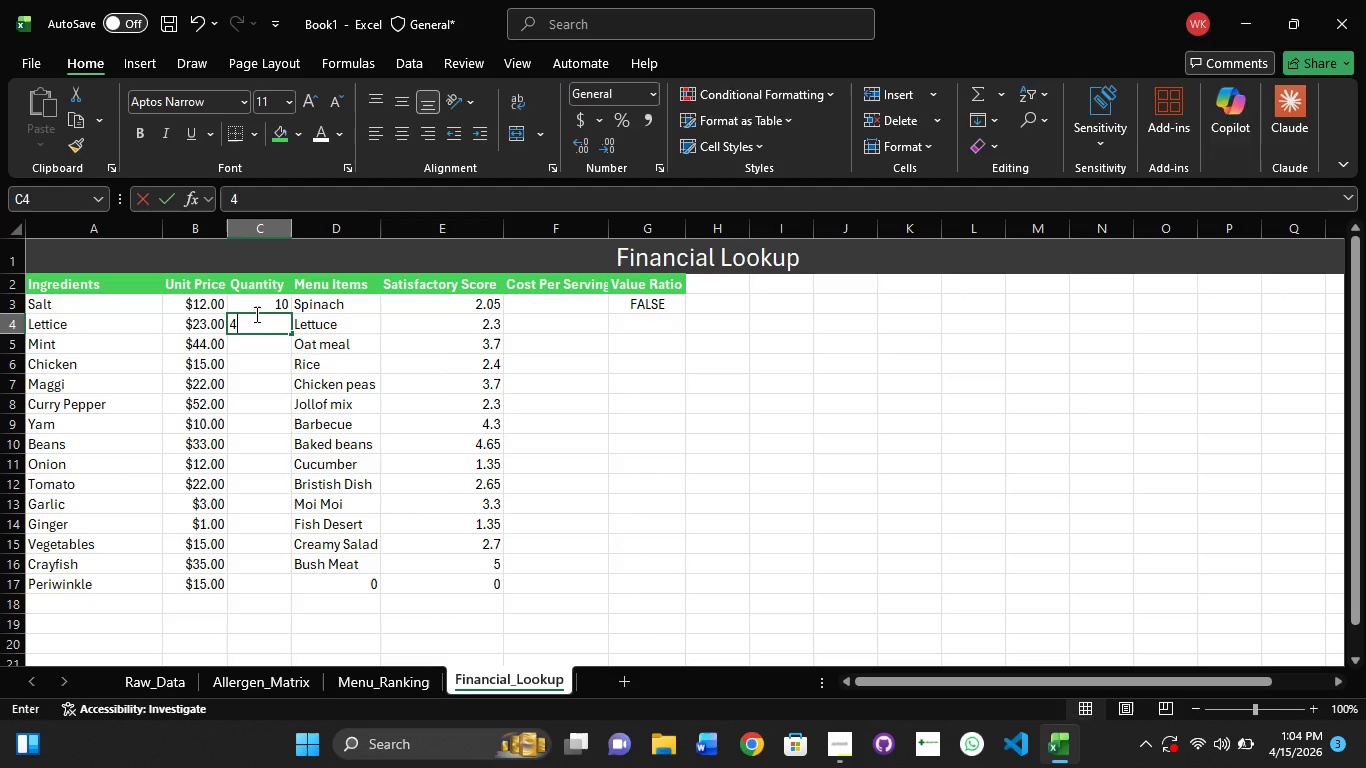 
key(NumpadEnter)
 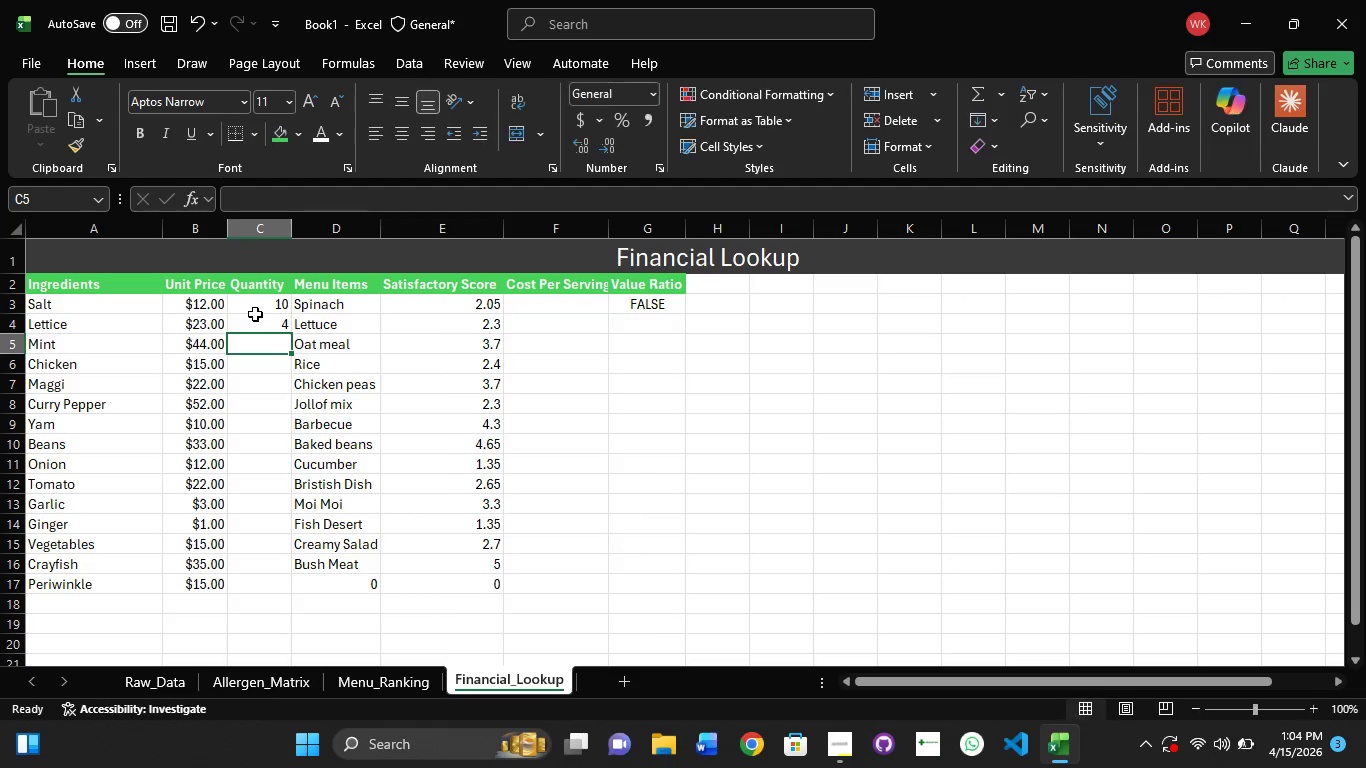 
key(Numpad9)
 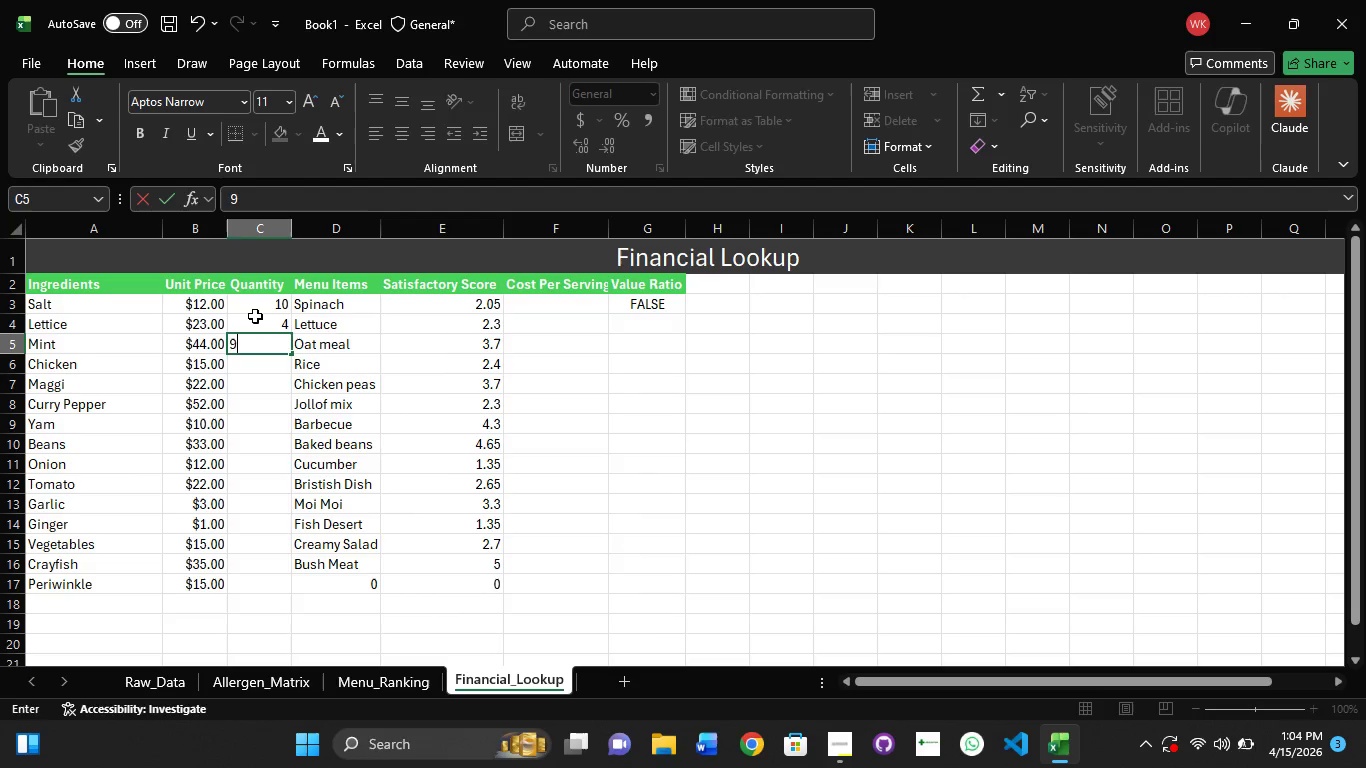 
key(NumpadEnter)
 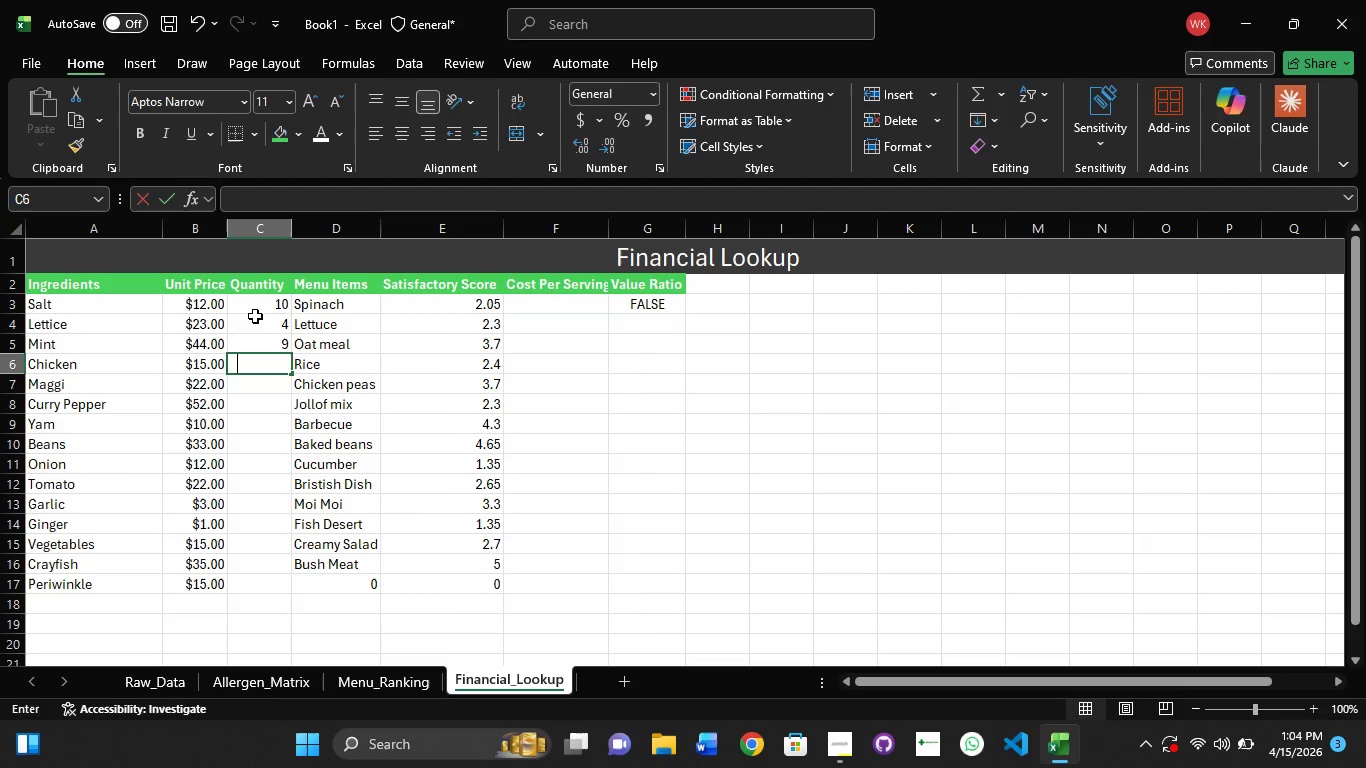 
key(Numpad2)
 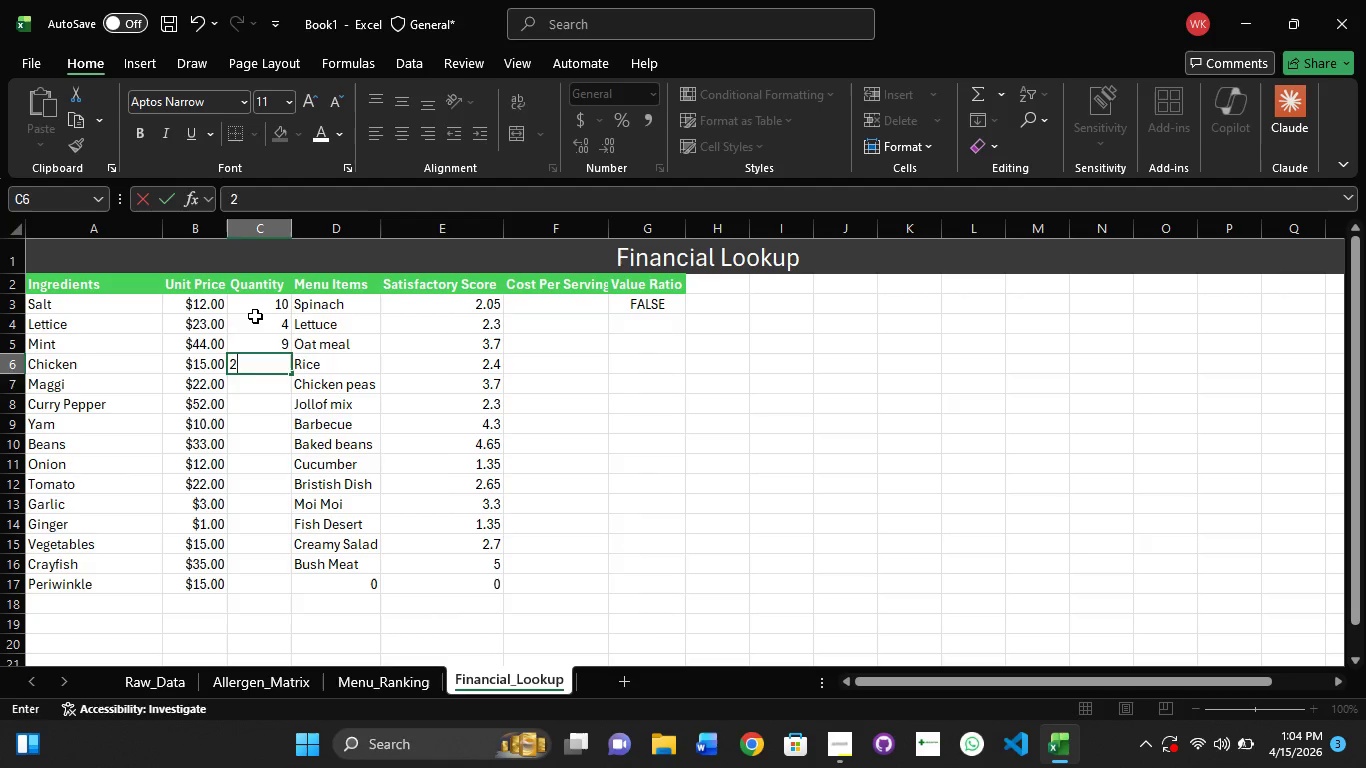 
key(NumpadEnter)
 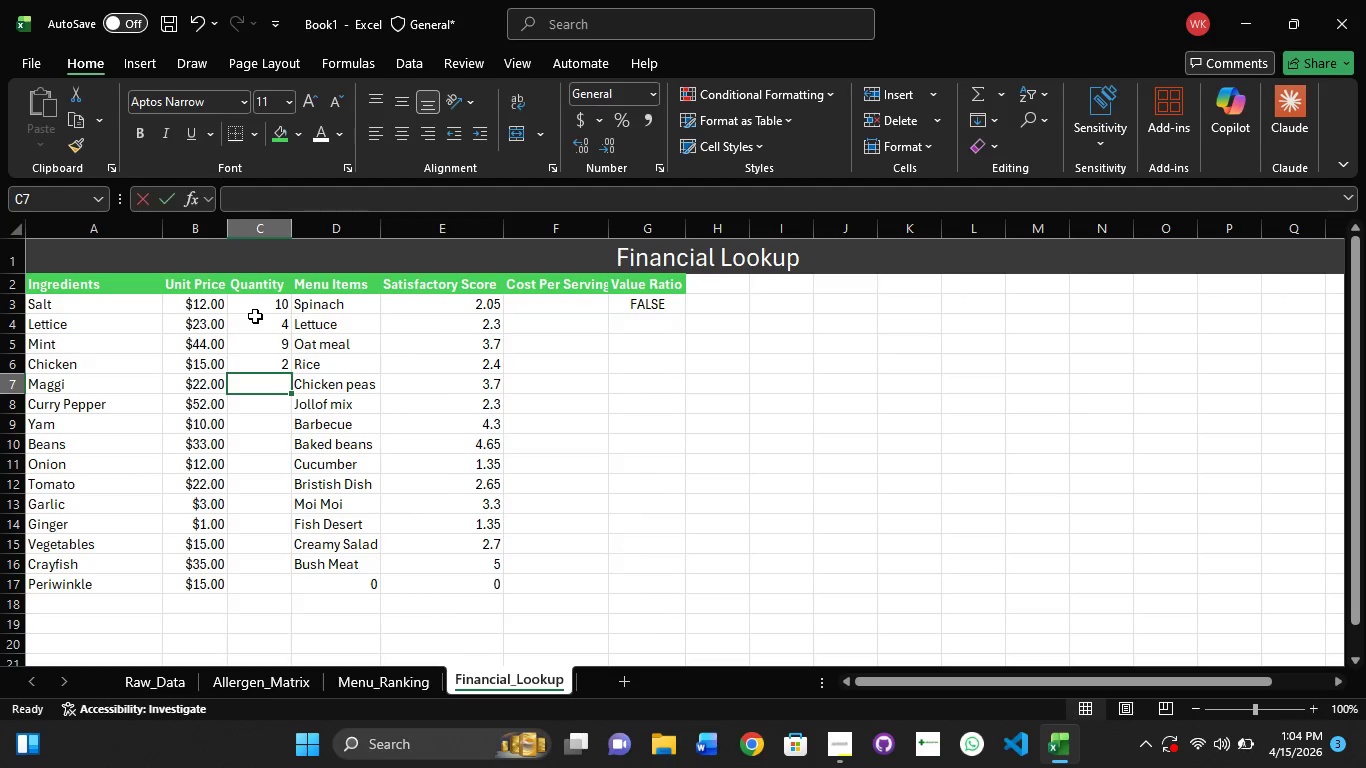 
key(Numpad3)
 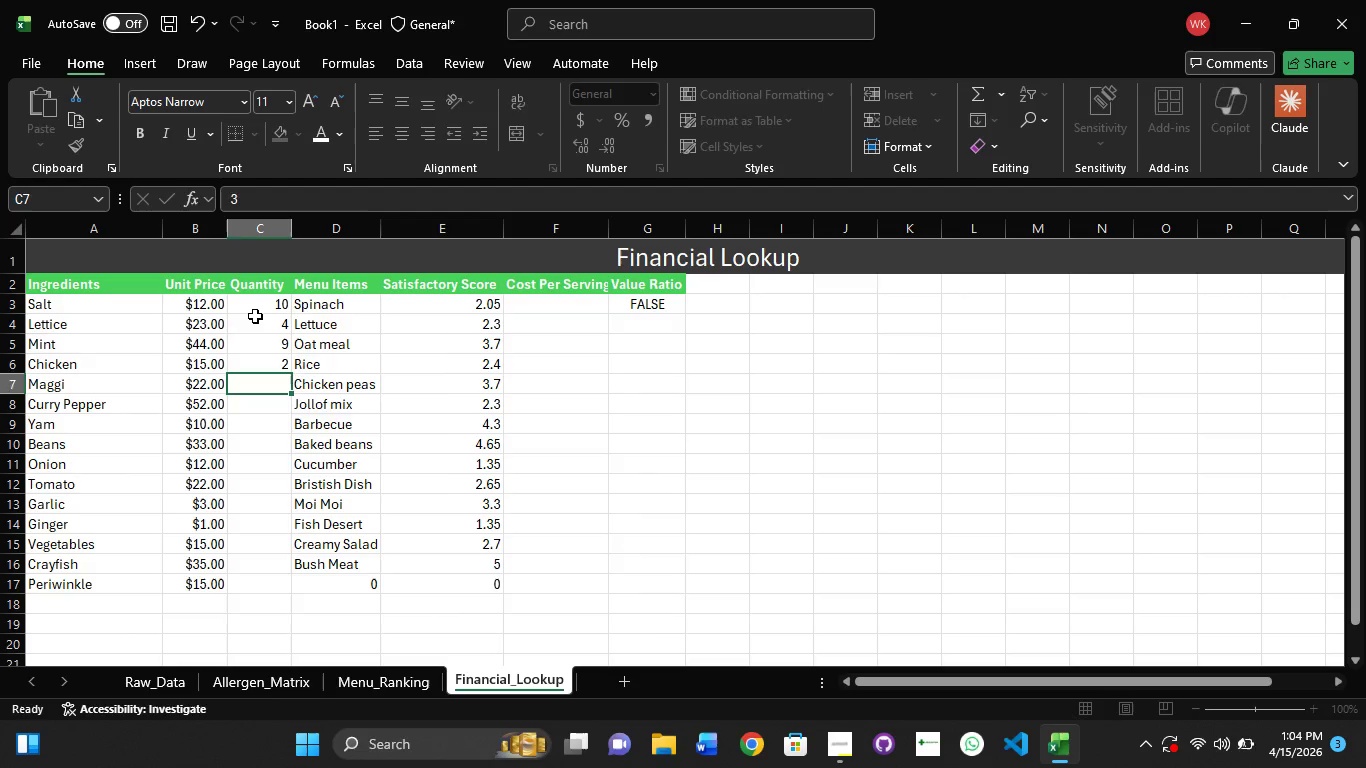 
key(NumpadEnter)
 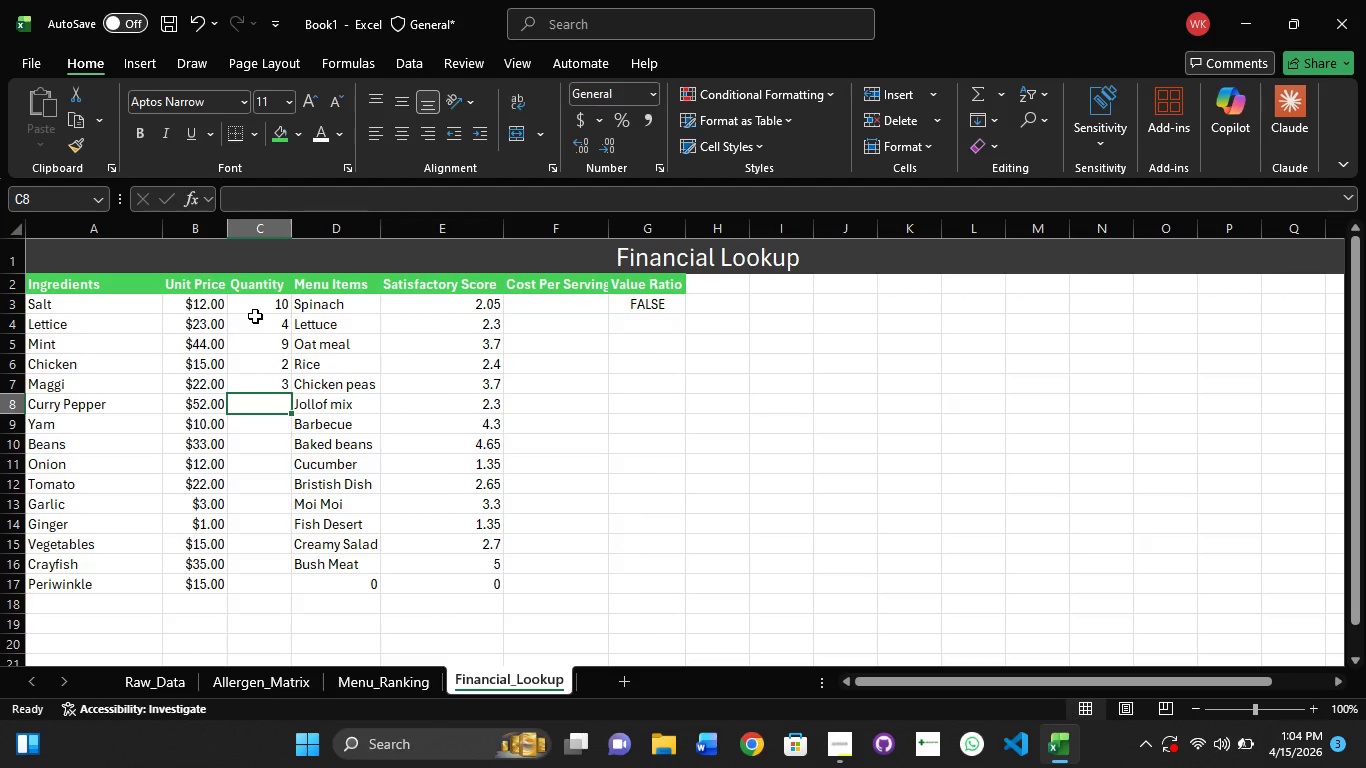 
key(Numpad2)
 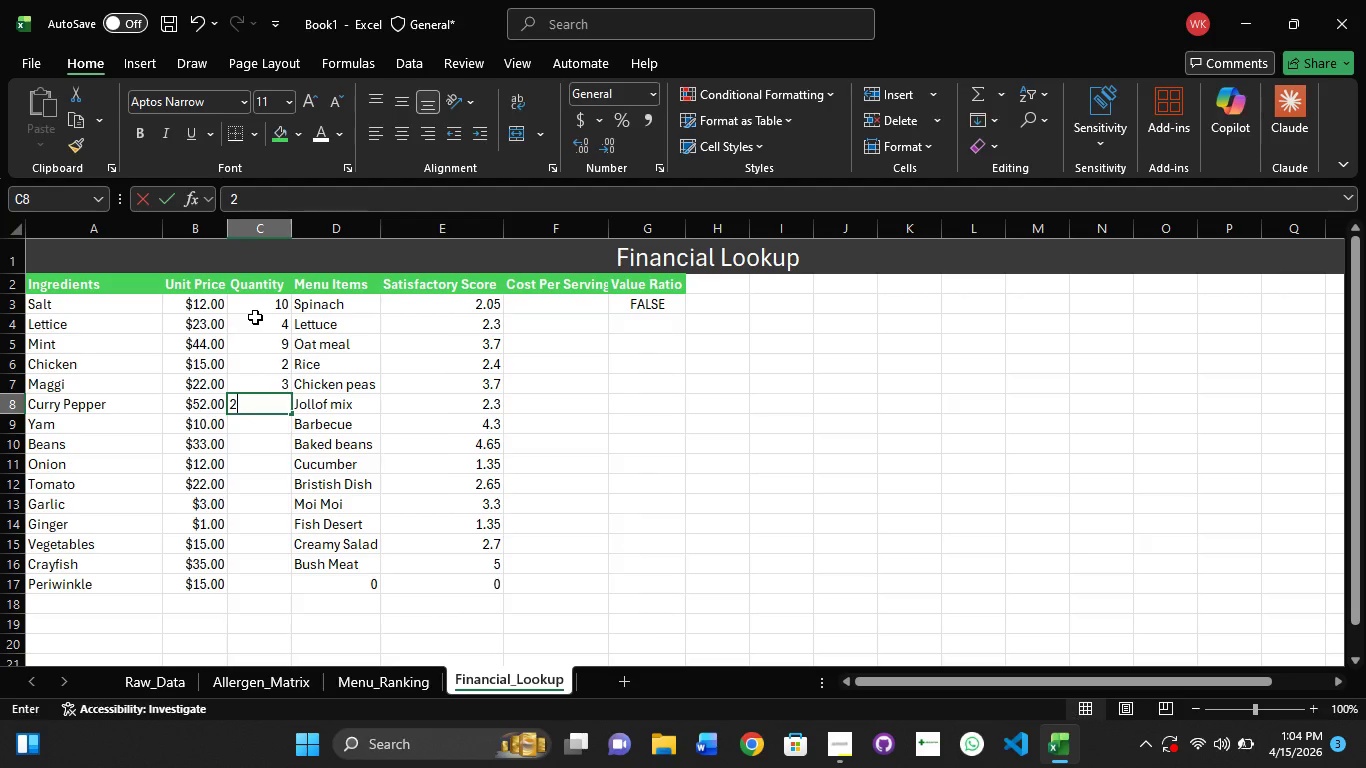 
key(NumpadEnter)
 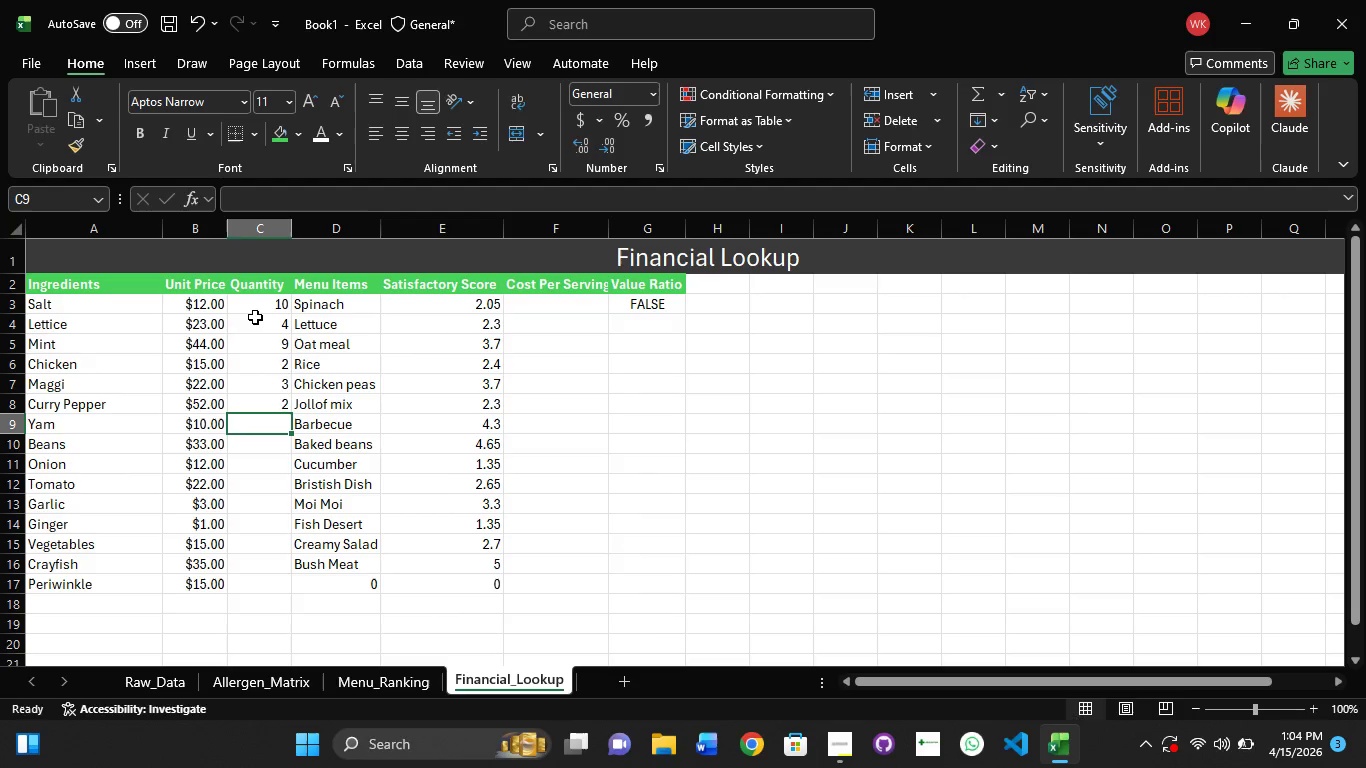 
key(Numpad4)
 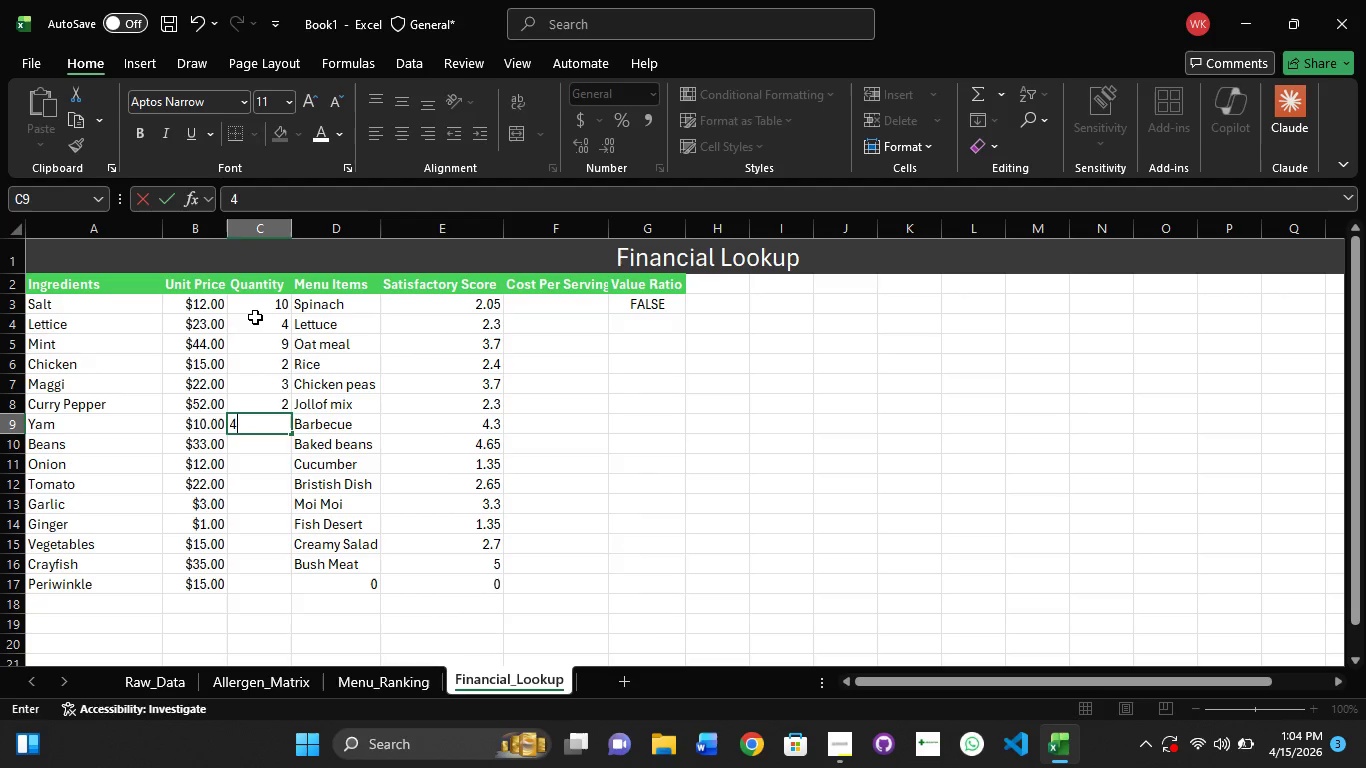 
key(NumpadEnter)
 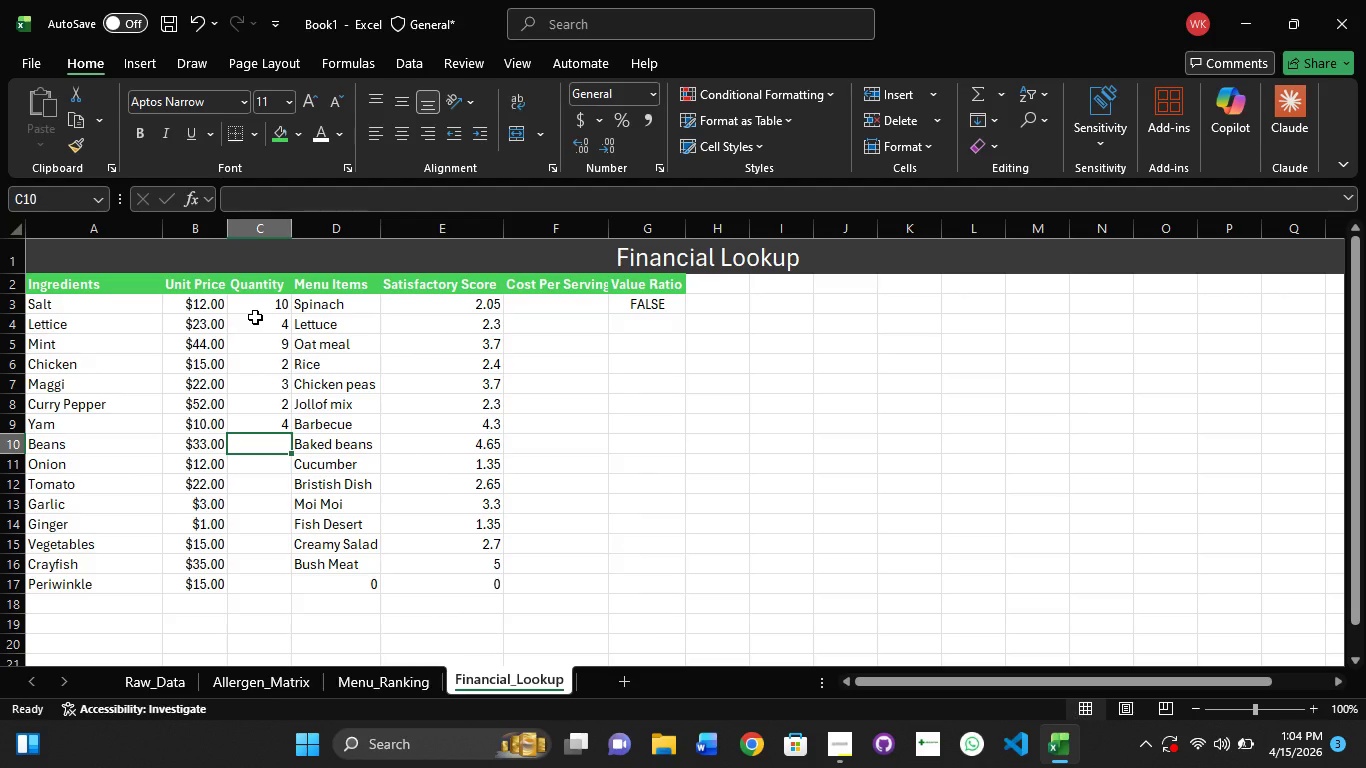 
key(Numpad5)
 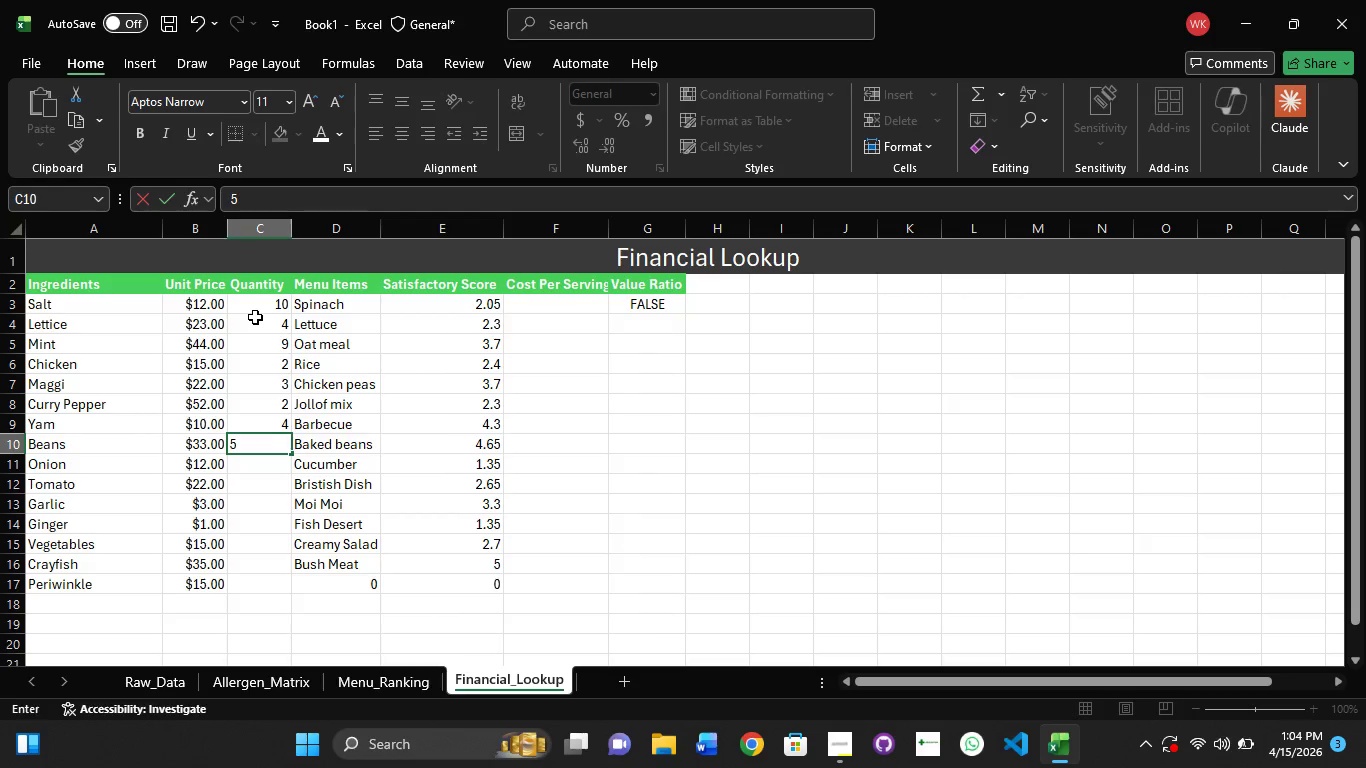 
key(NumpadEnter)
 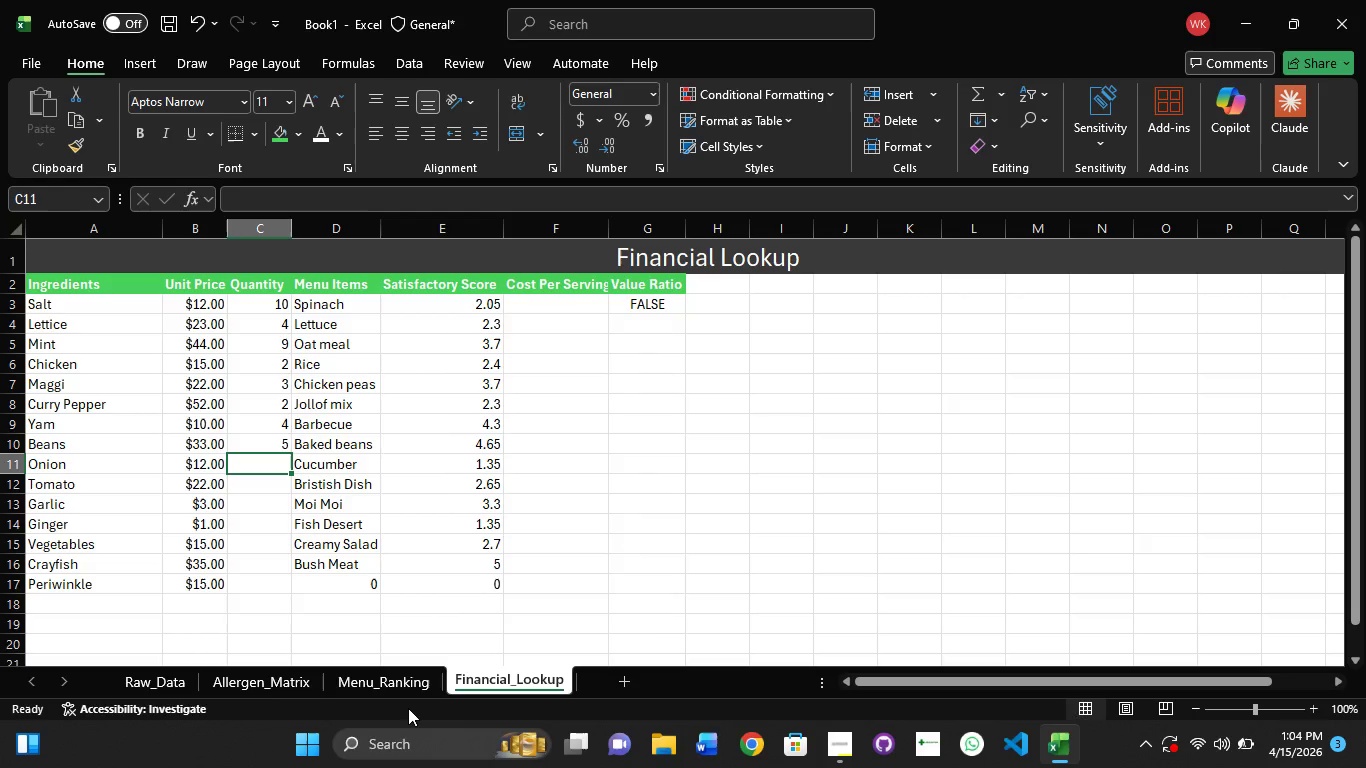 
left_click([391, 686])
 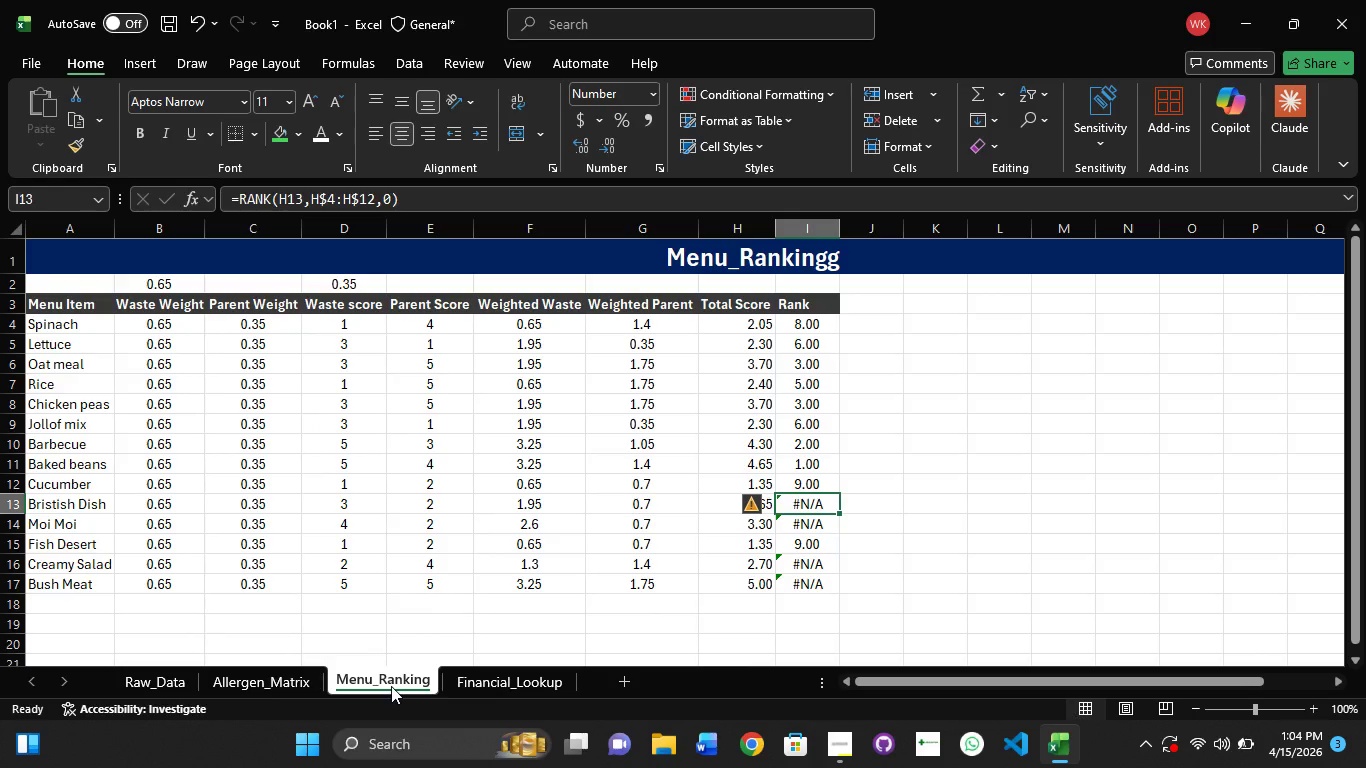 
wait(5.58)
 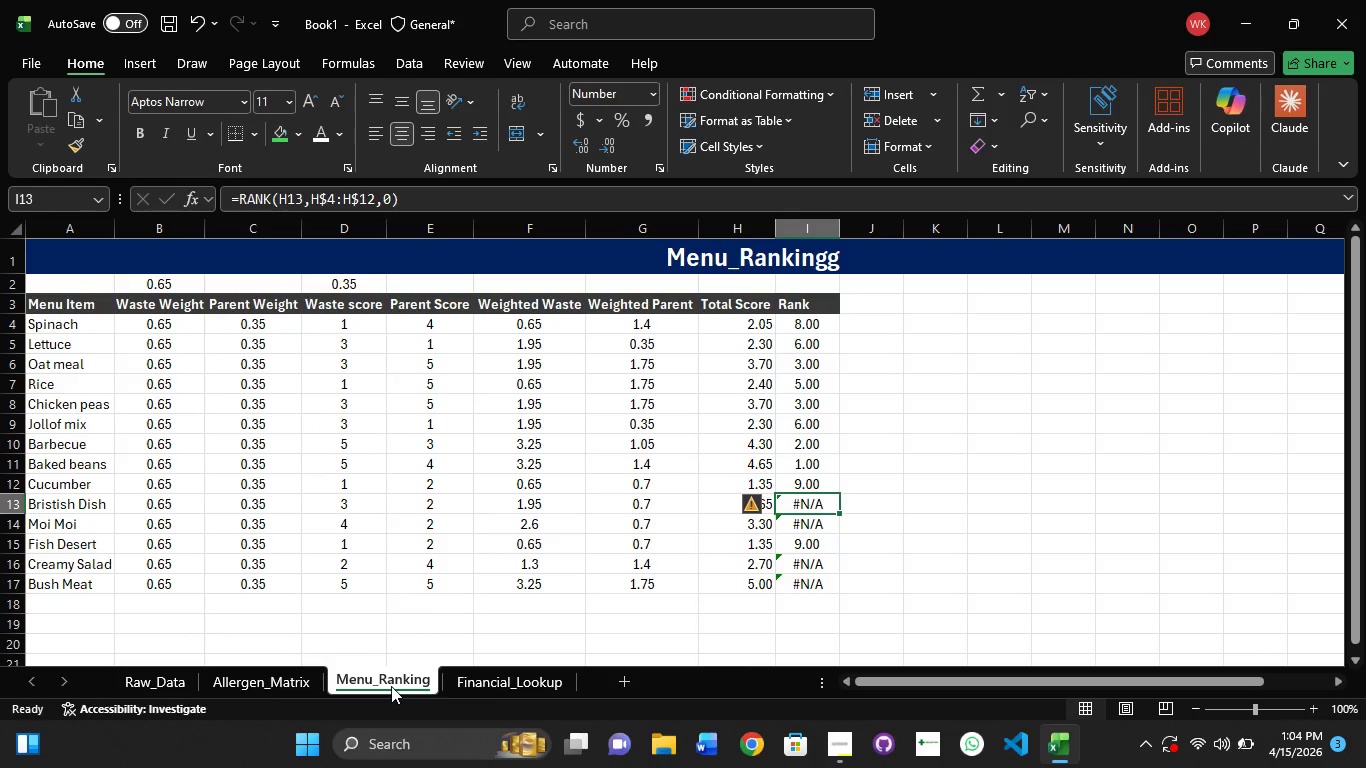 
left_click([271, 687])
 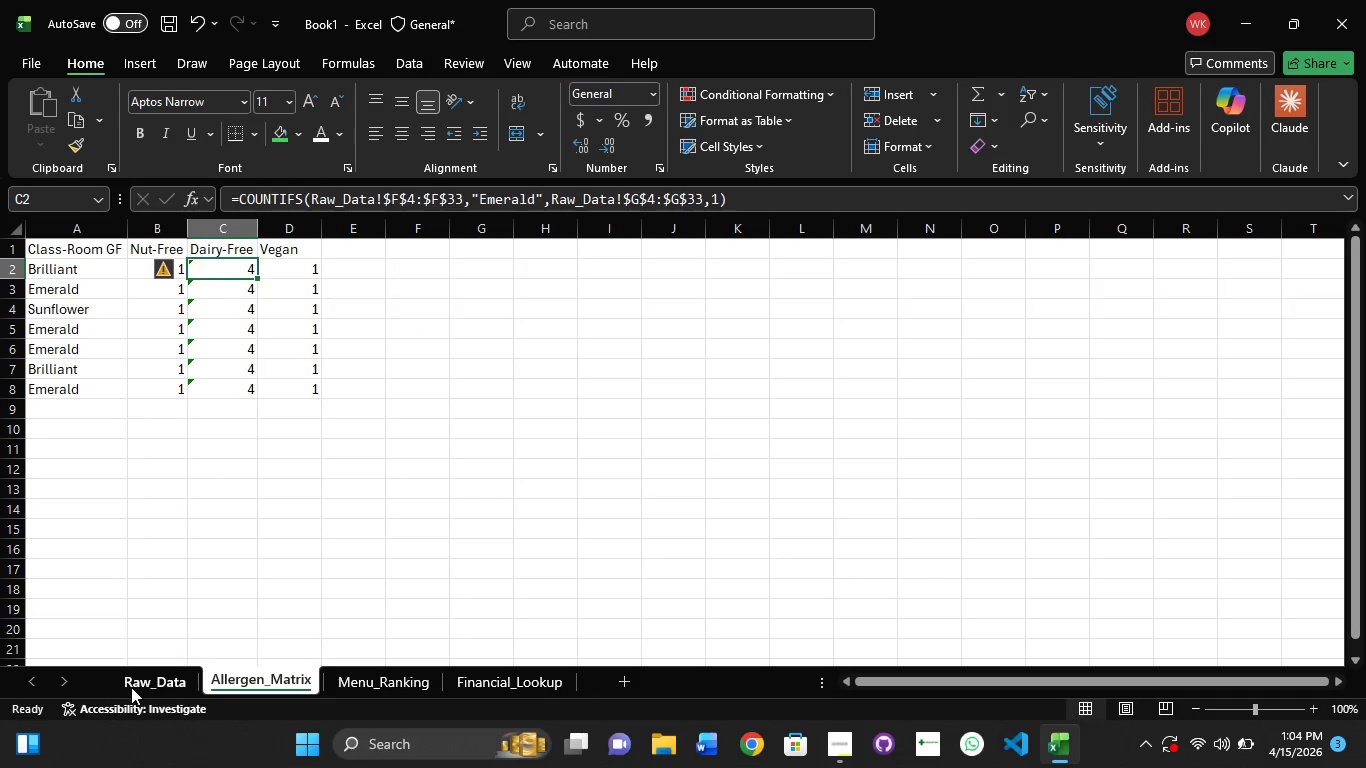 
left_click([140, 685])
 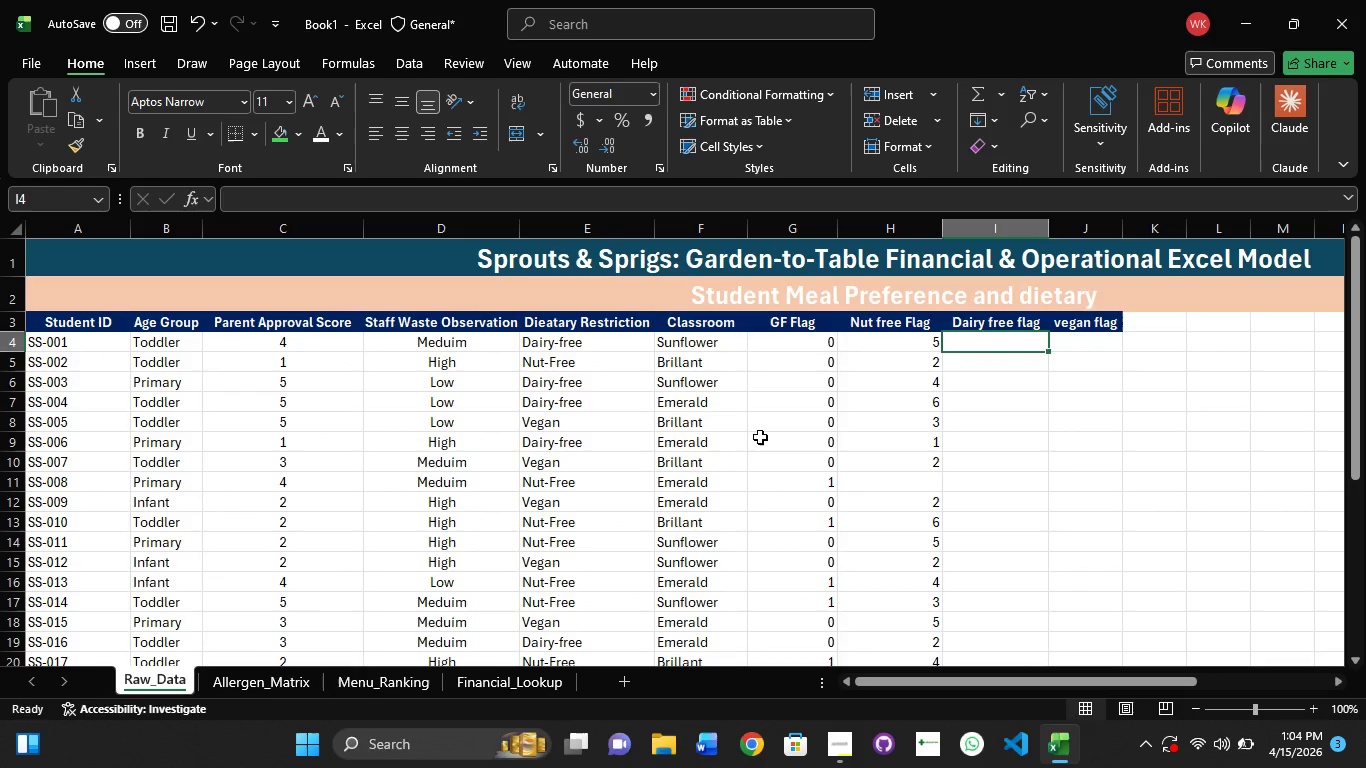 
scroll: coordinate [868, 444], scroll_direction: down, amount: 1.0
 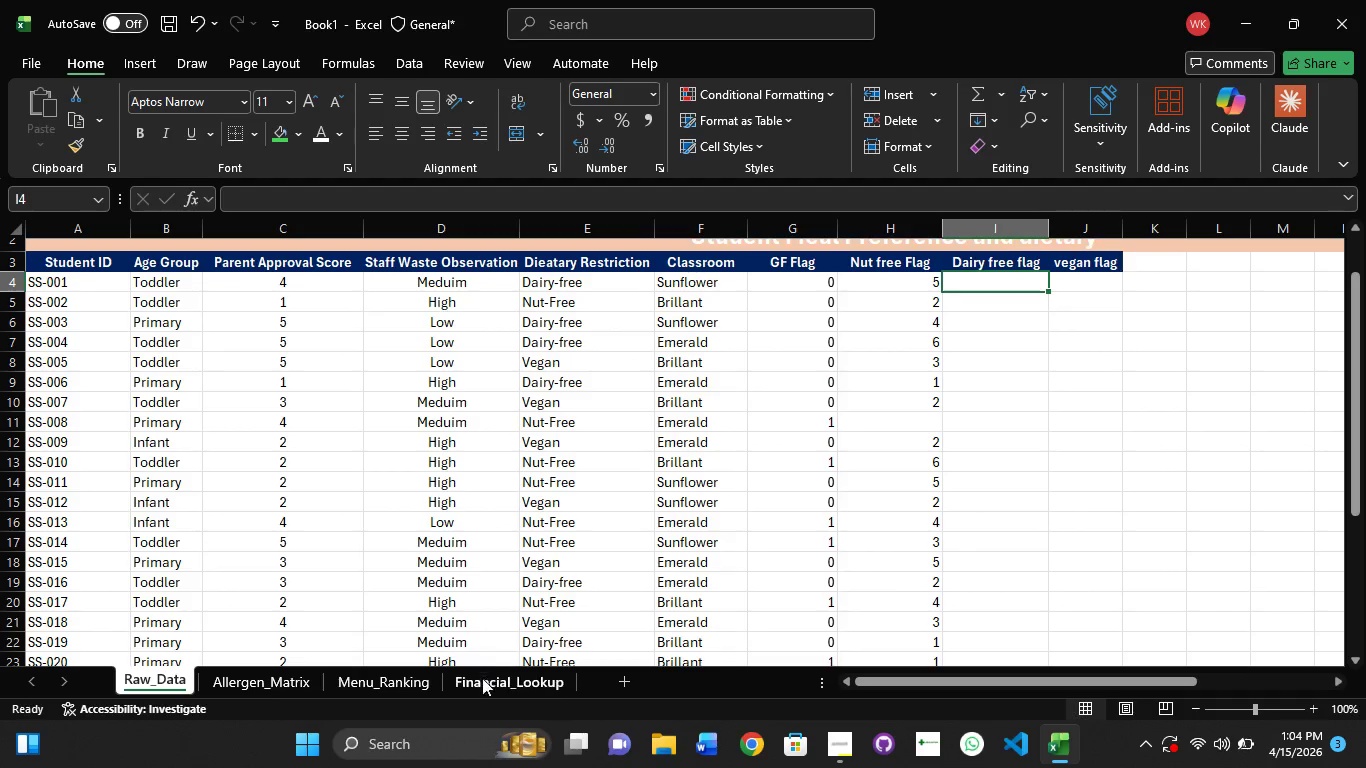 
left_click([489, 687])
 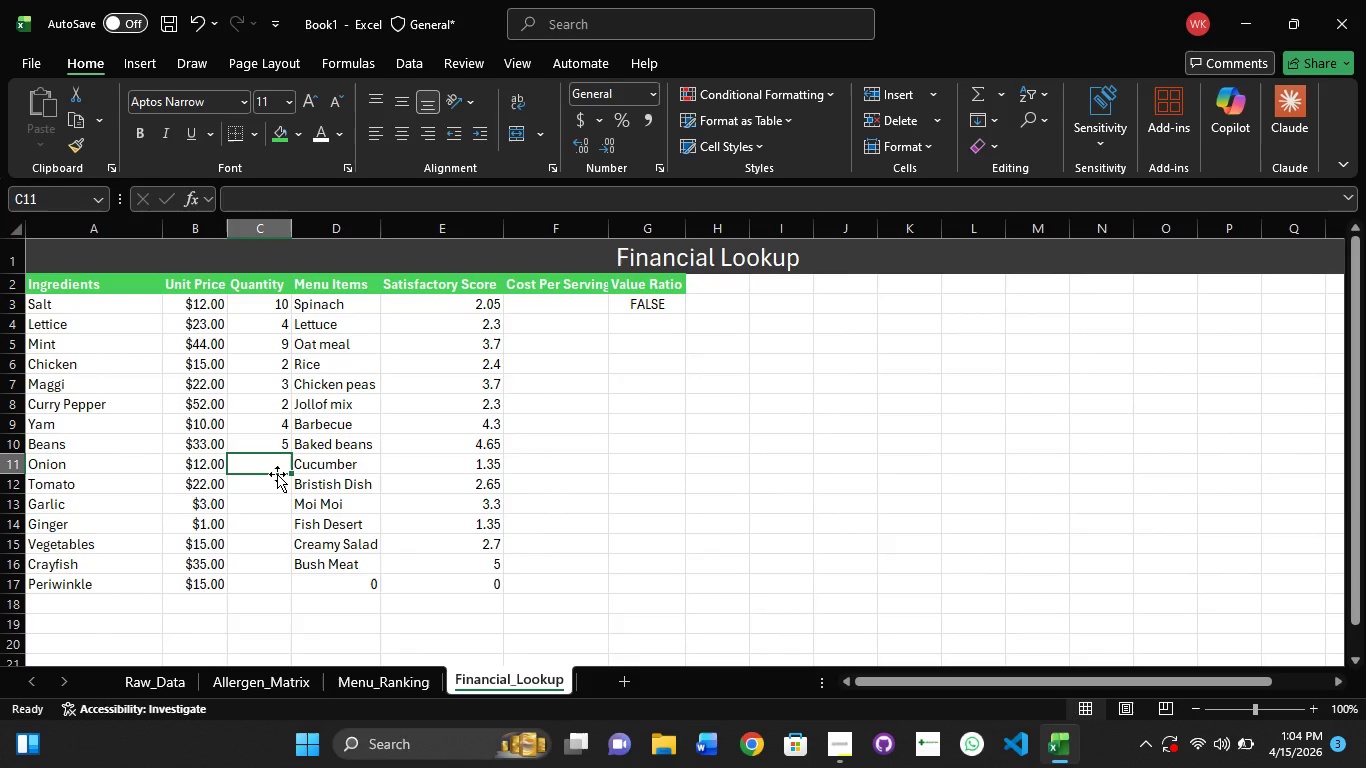 
key(Numpad6)
 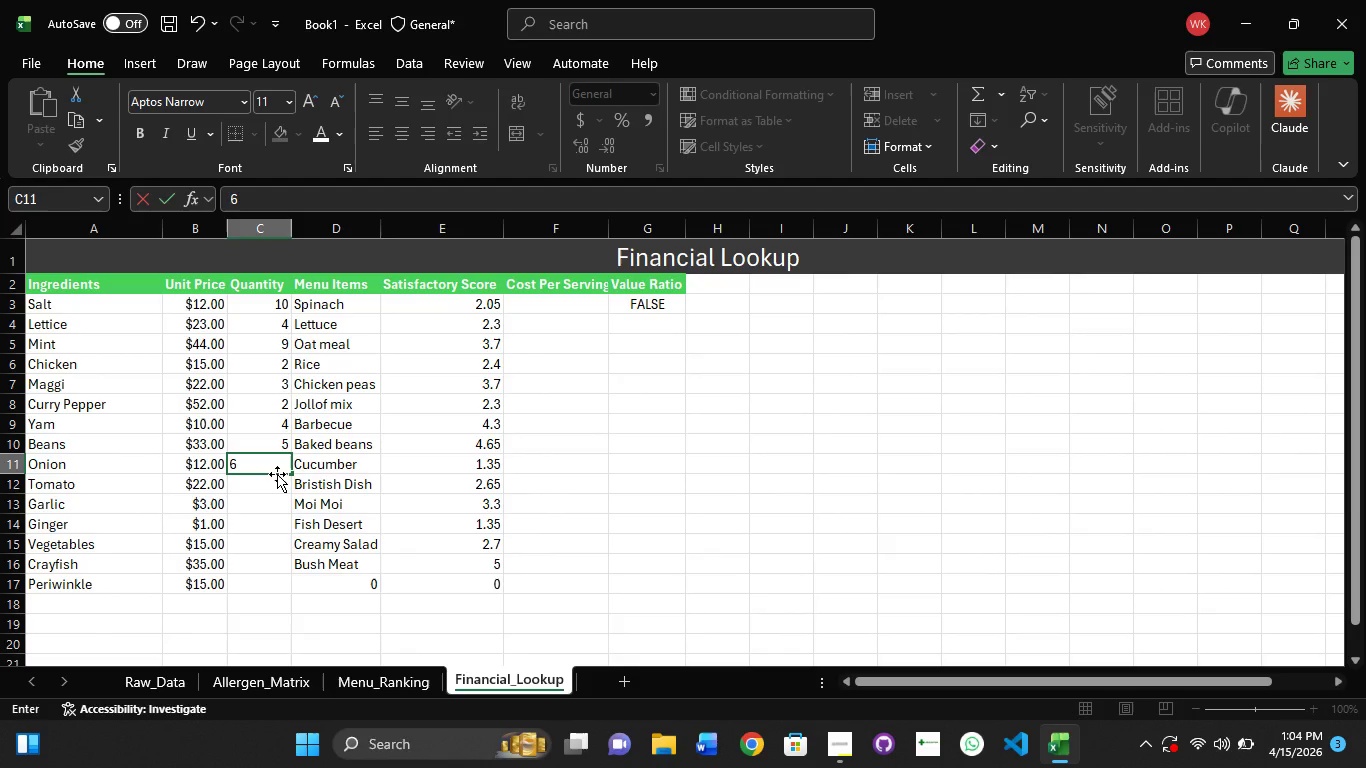 
key(NumpadEnter)
 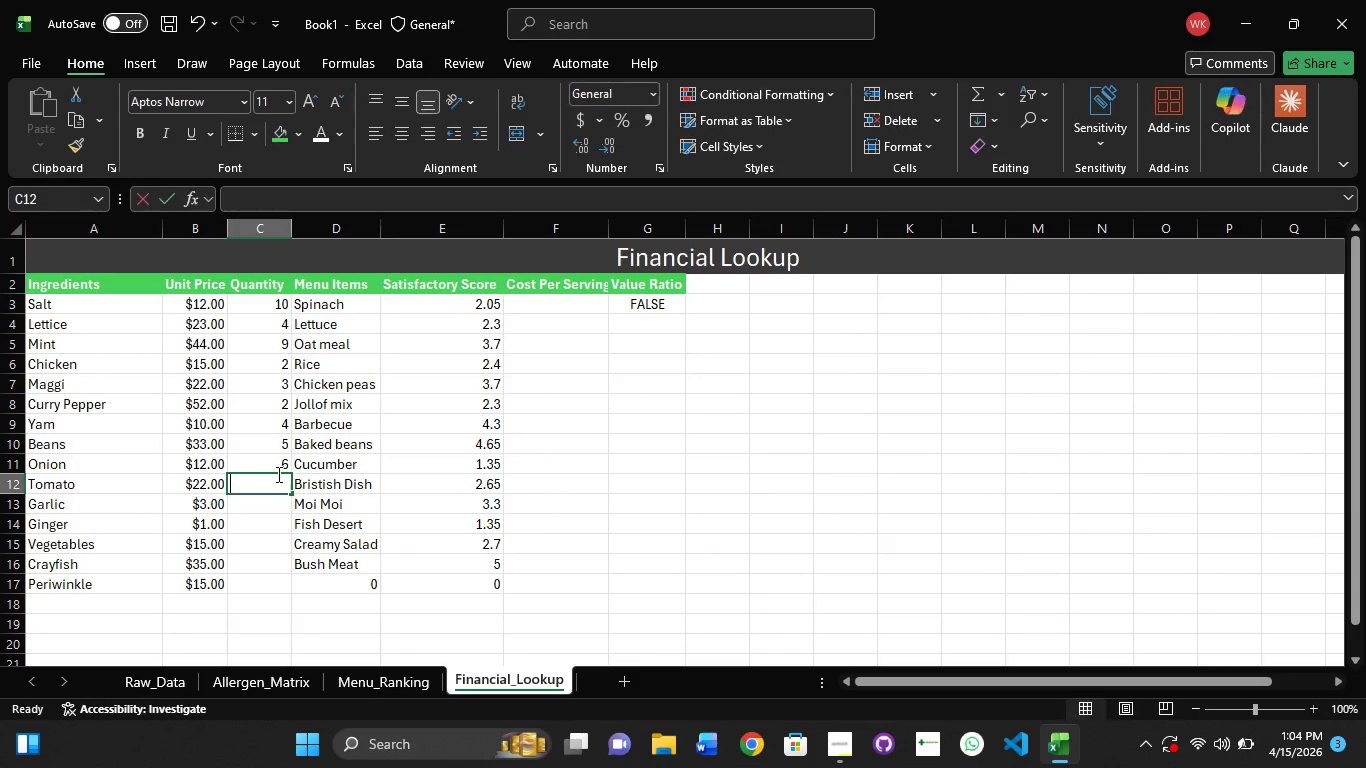 
key(Numpad2)
 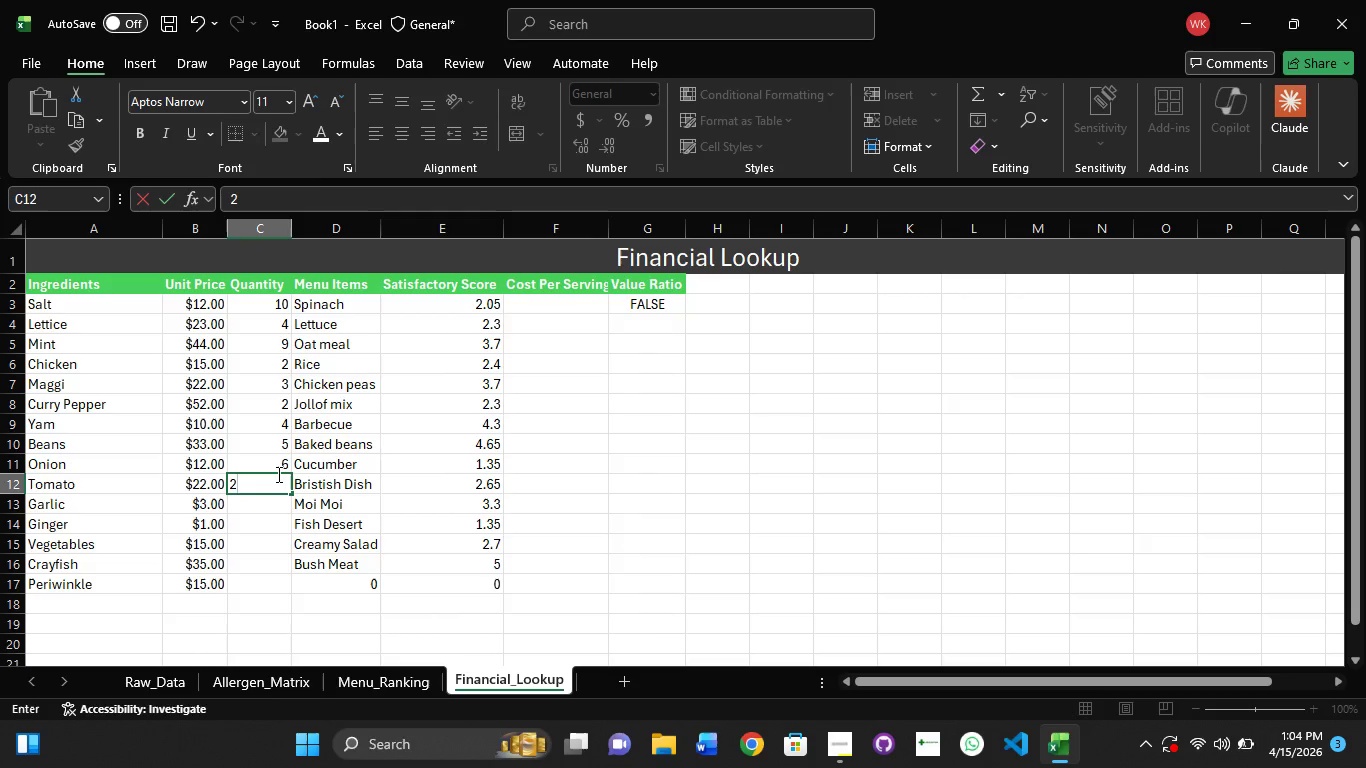 
key(NumpadEnter)
 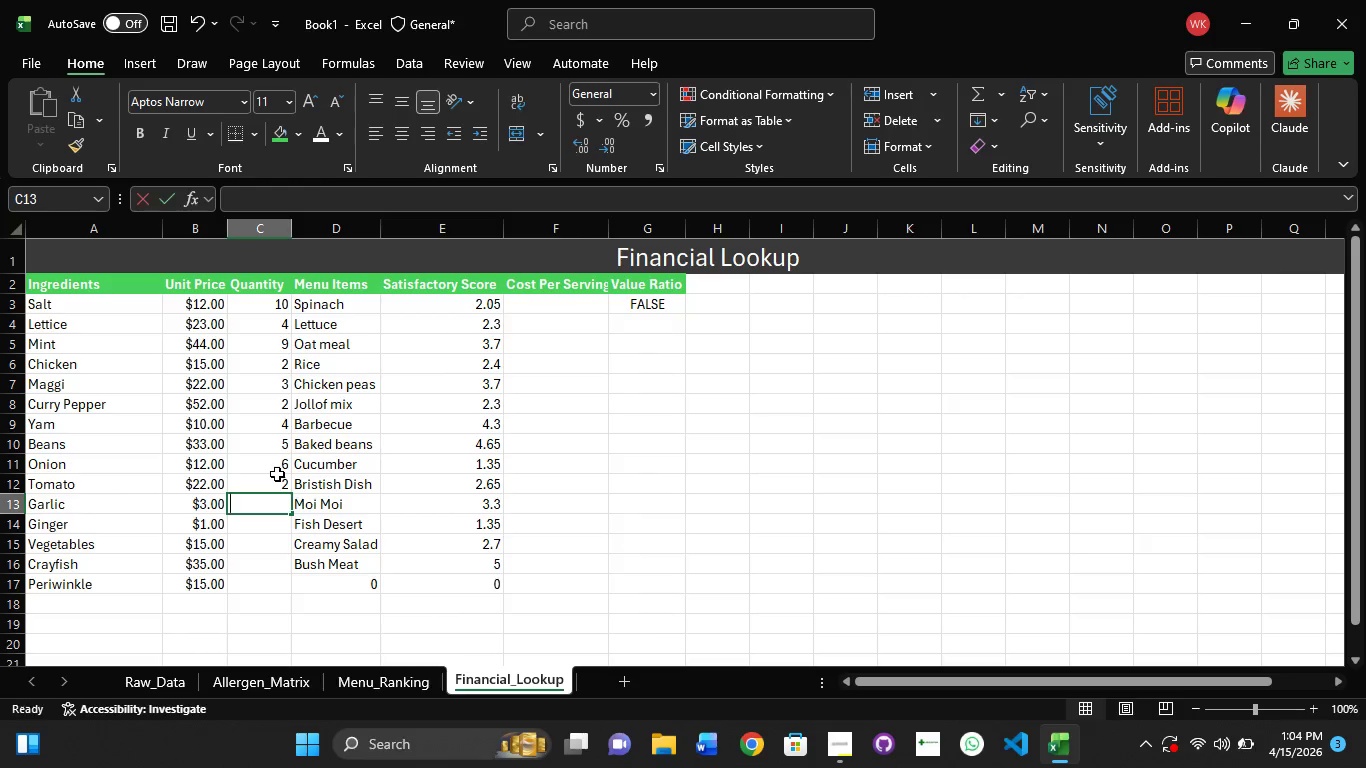 
key(Numpad5)
 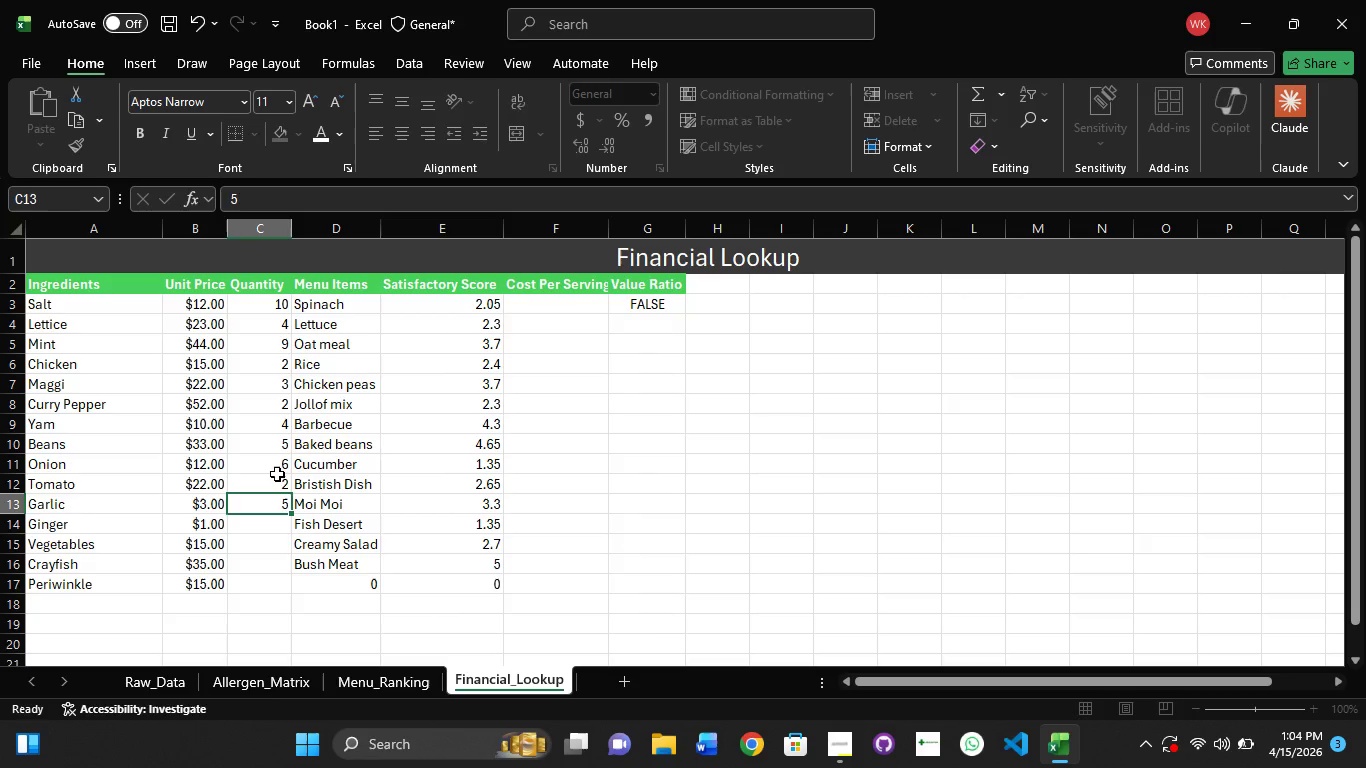 
key(NumpadEnter)
 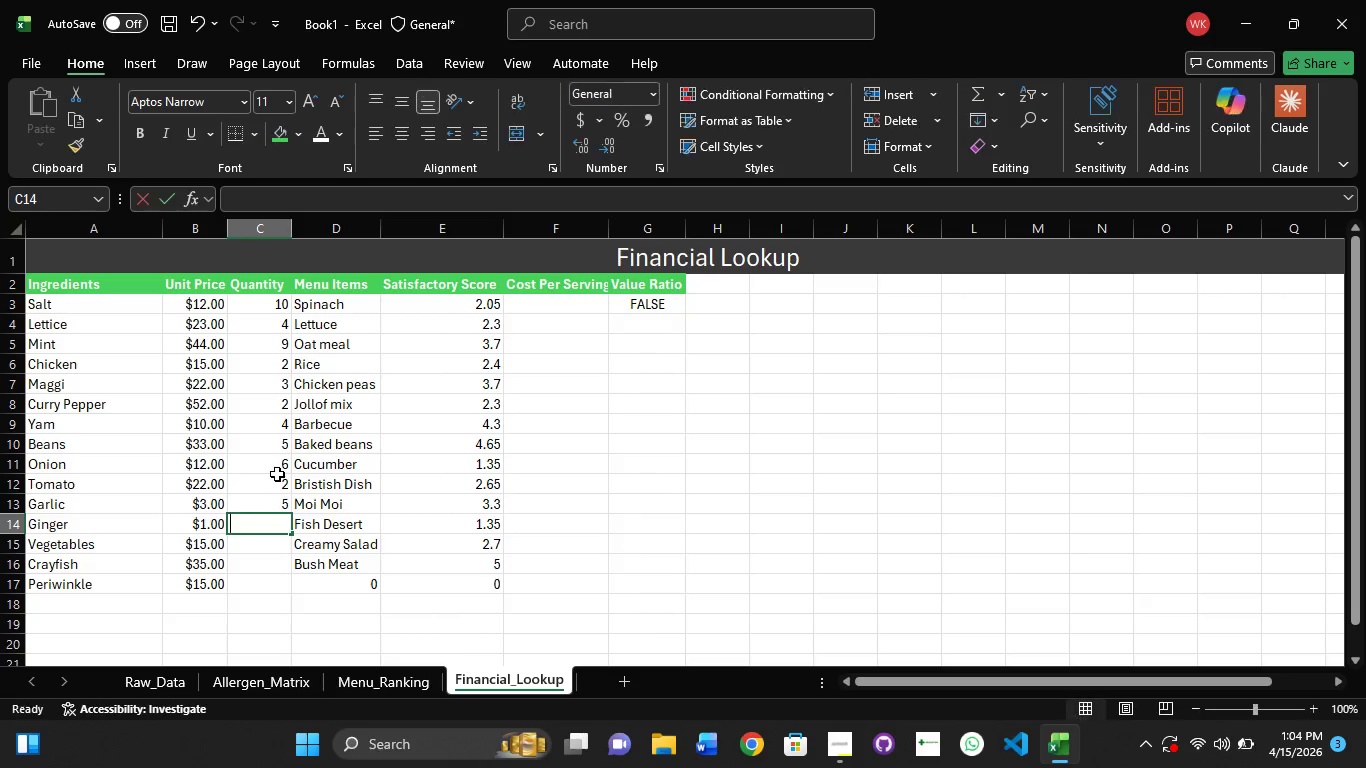 
key(Numpad7)
 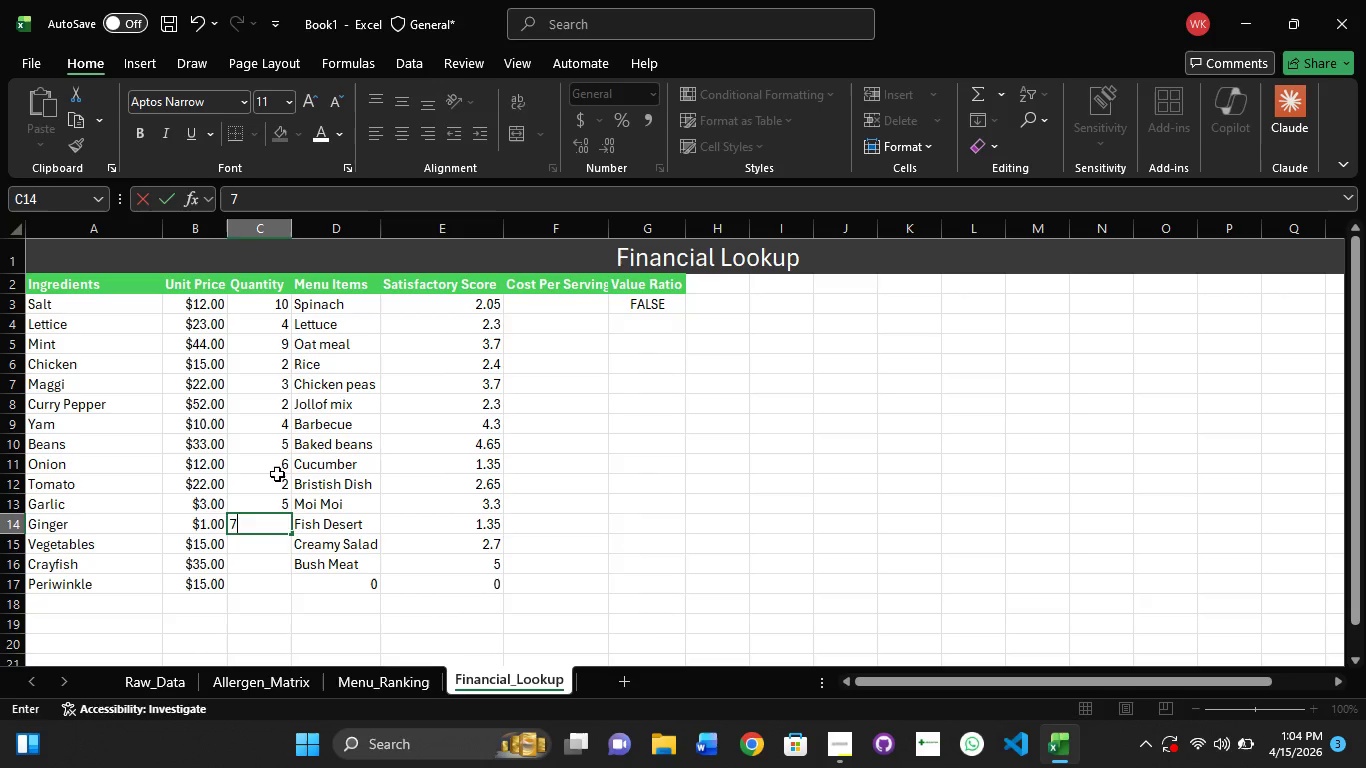 
key(NumpadEnter)
 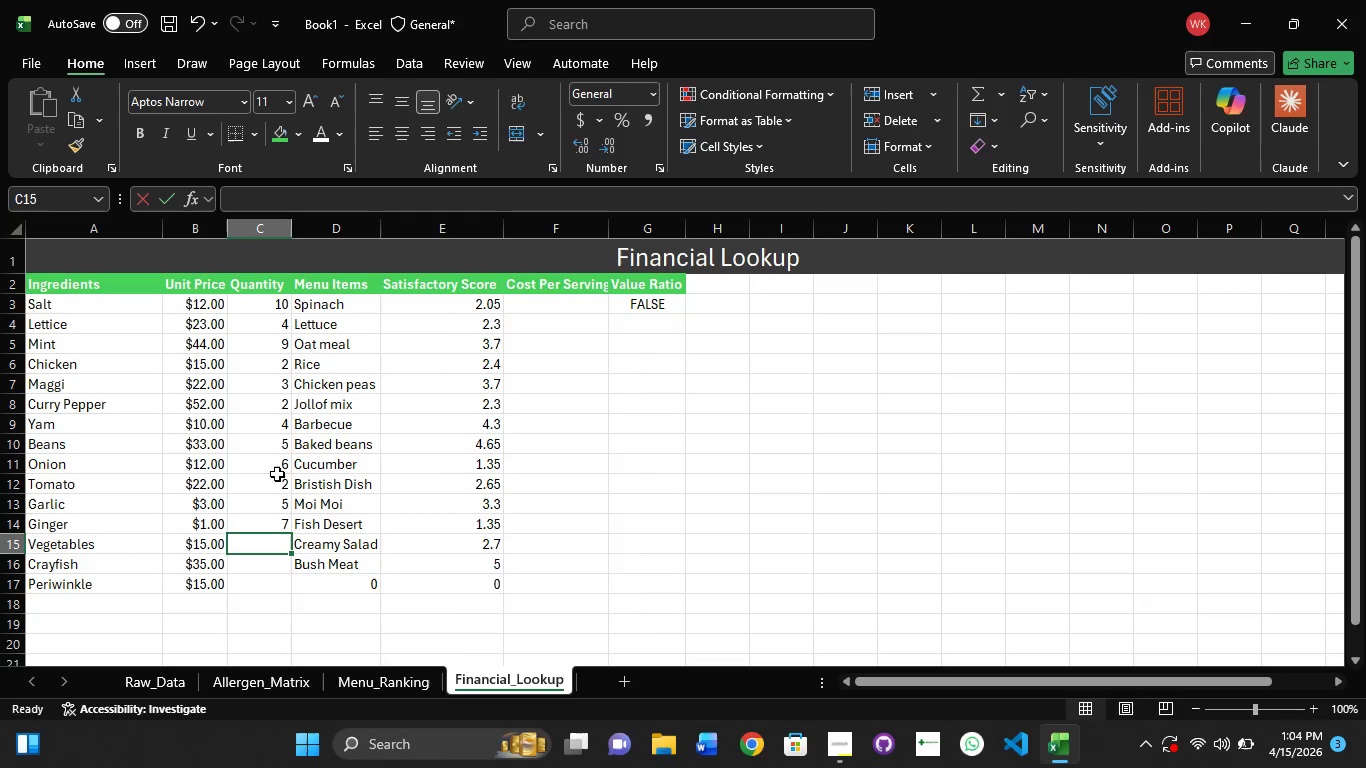 
key(Numpad1)
 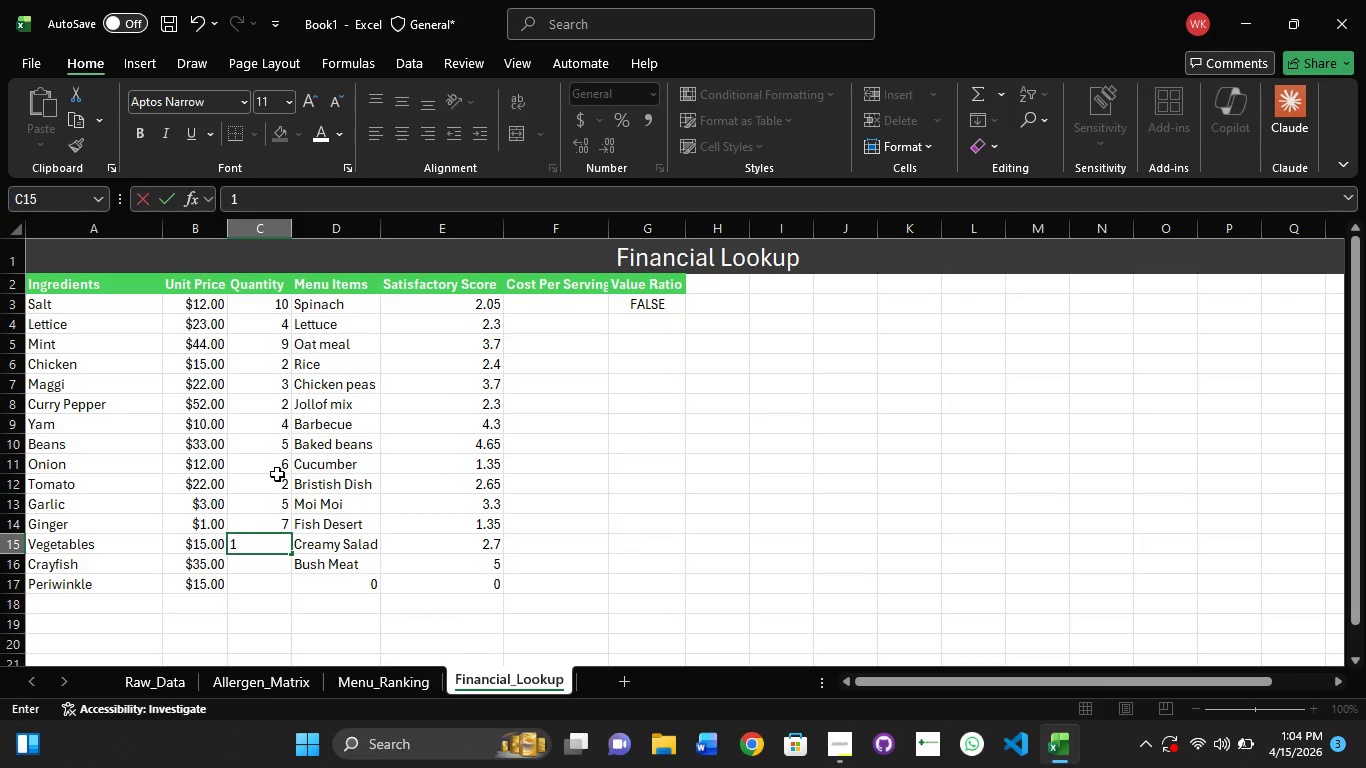 
key(Numpad0)
 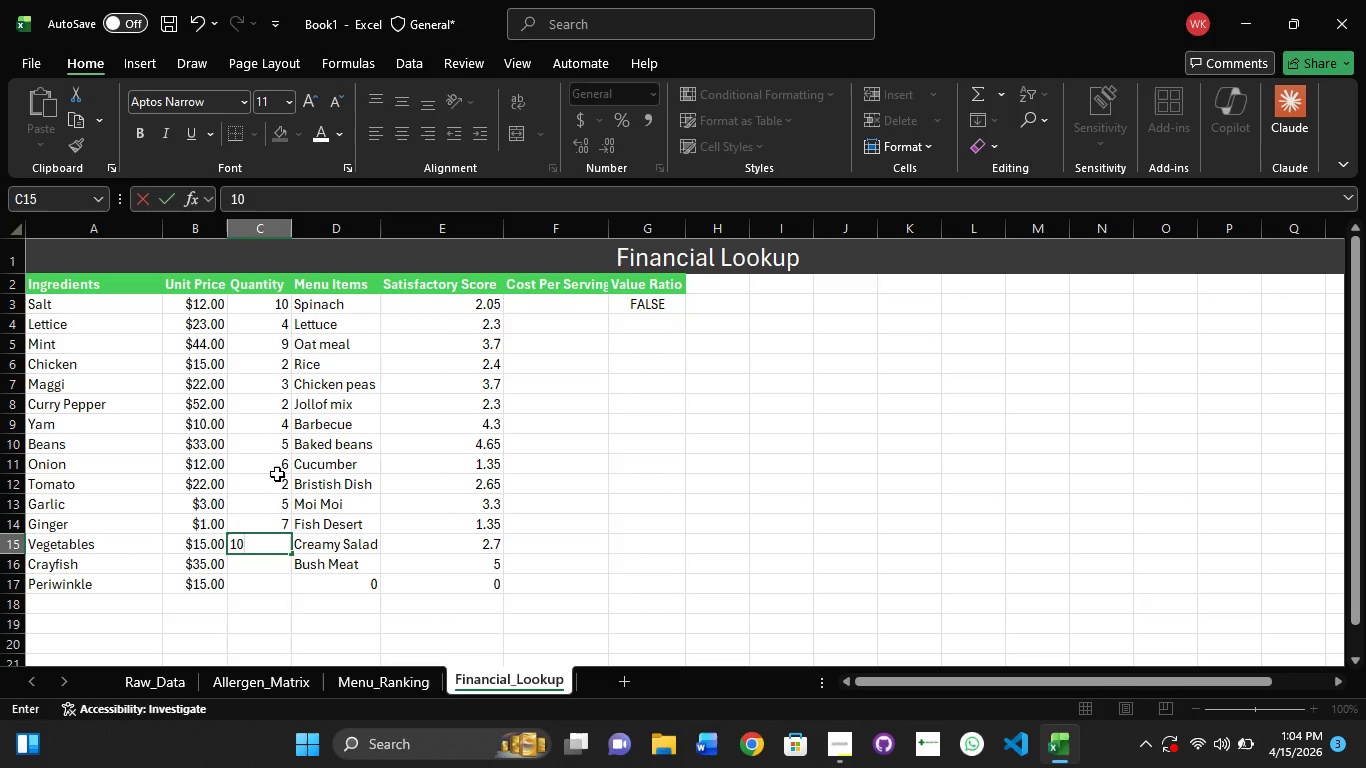 
key(NumpadEnter)
 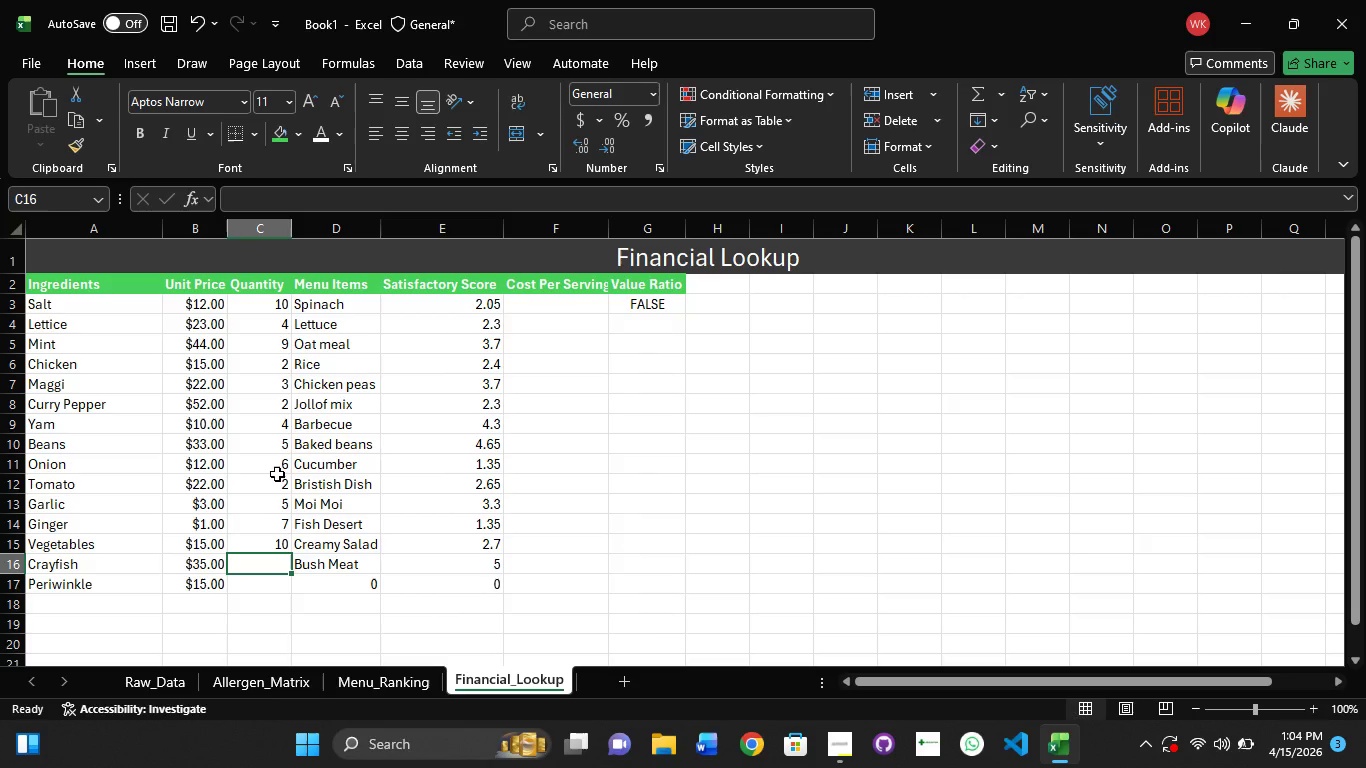 
key(Numpad6)
 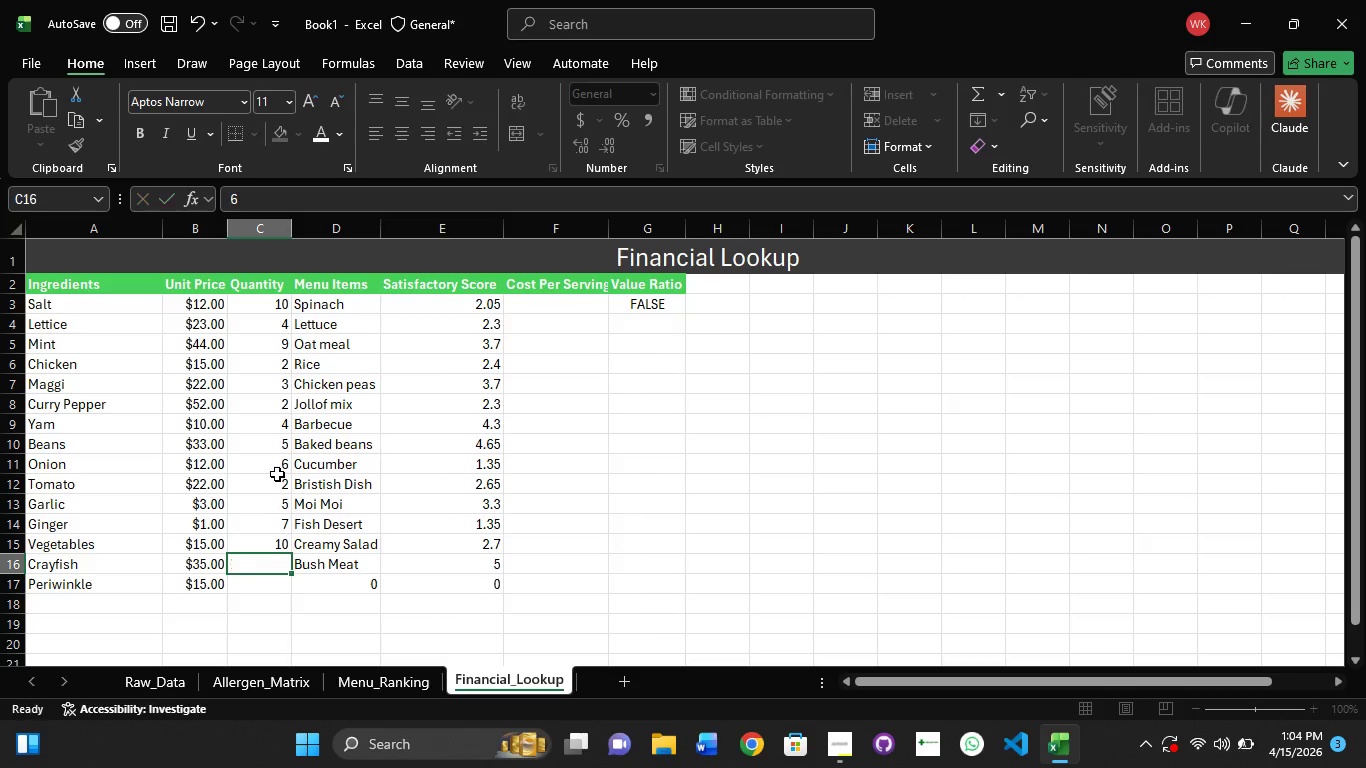 
key(NumpadEnter)
 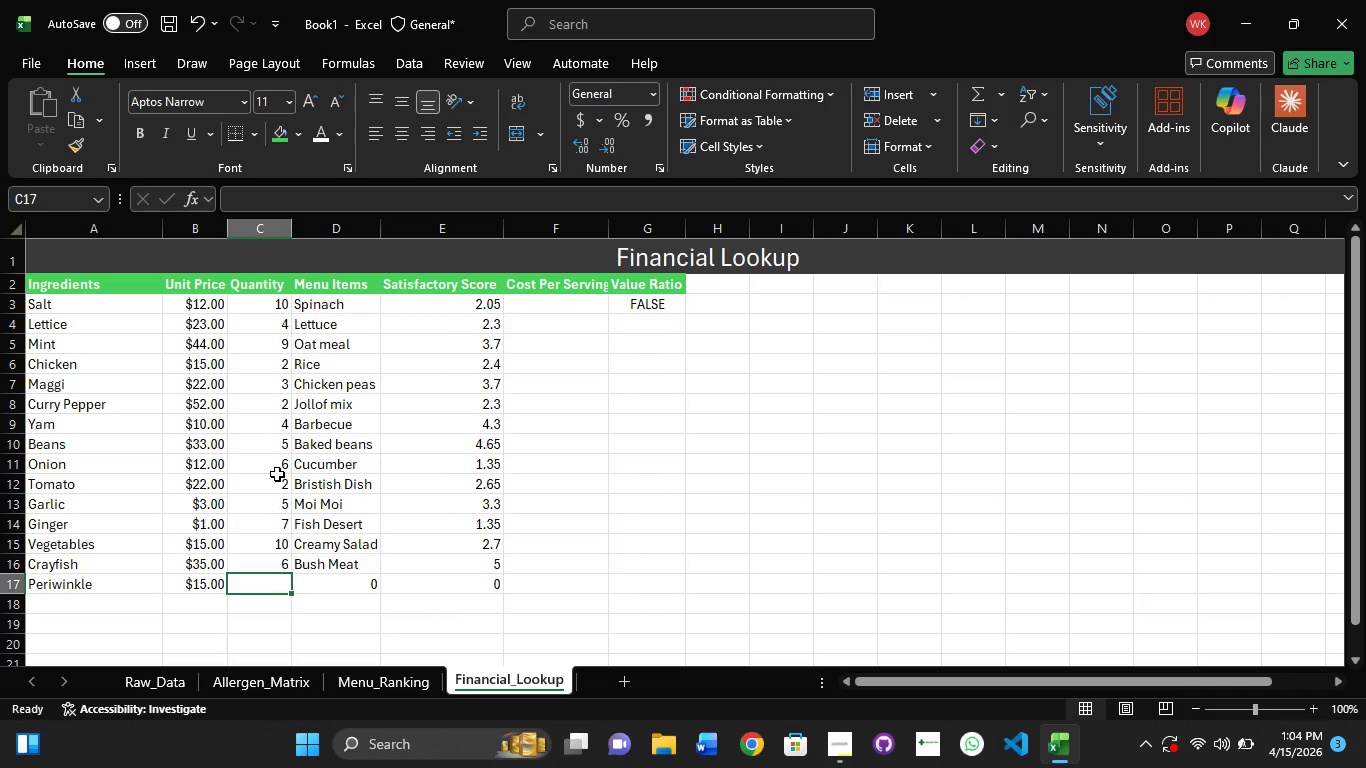 
key(Numpad8)
 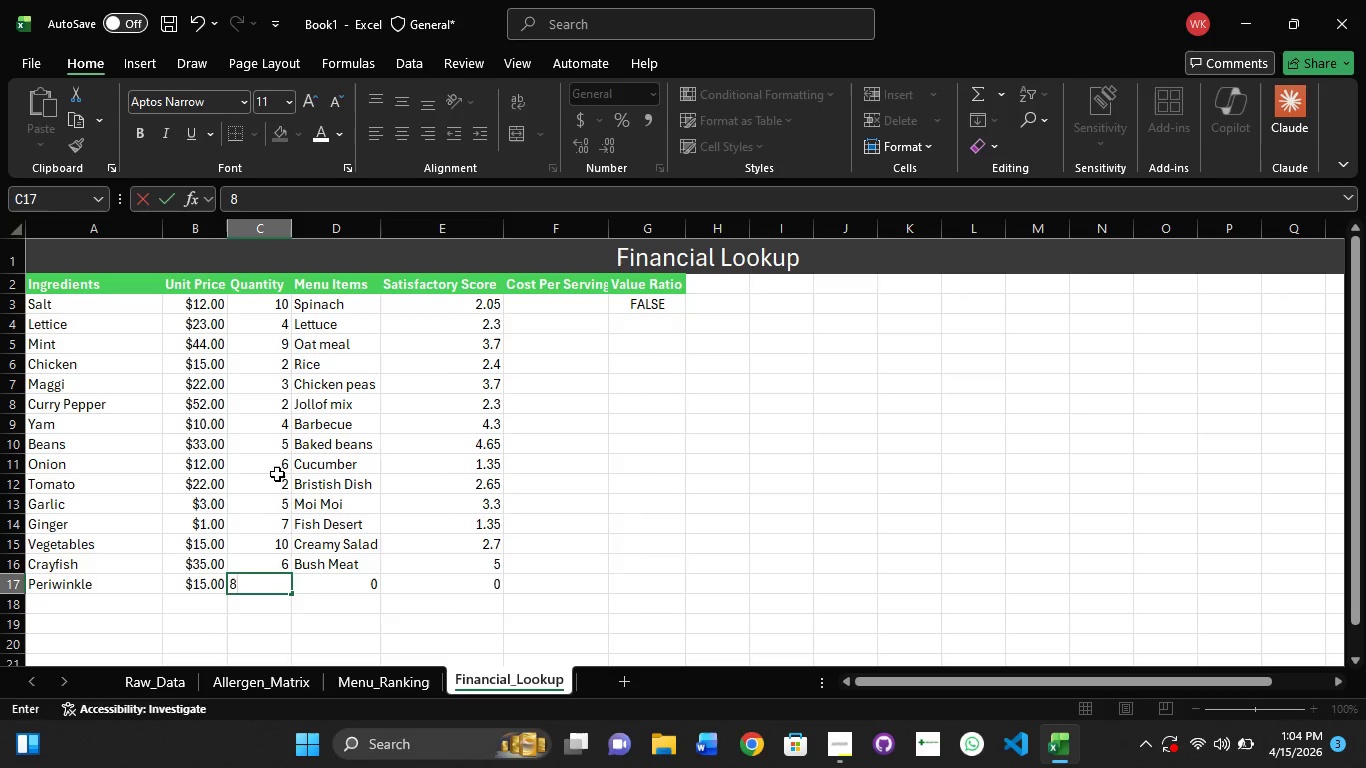 
key(NumpadEnter)
 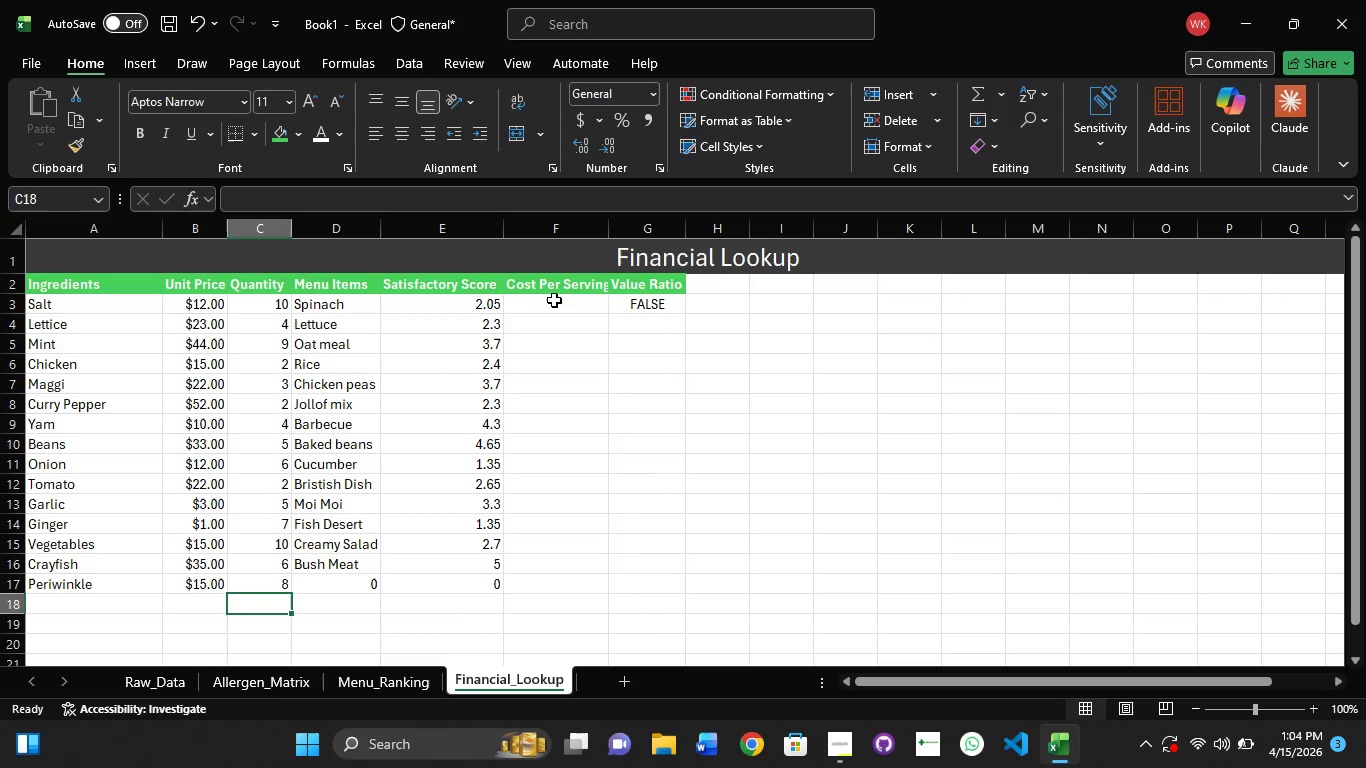 
left_click([554, 300])
 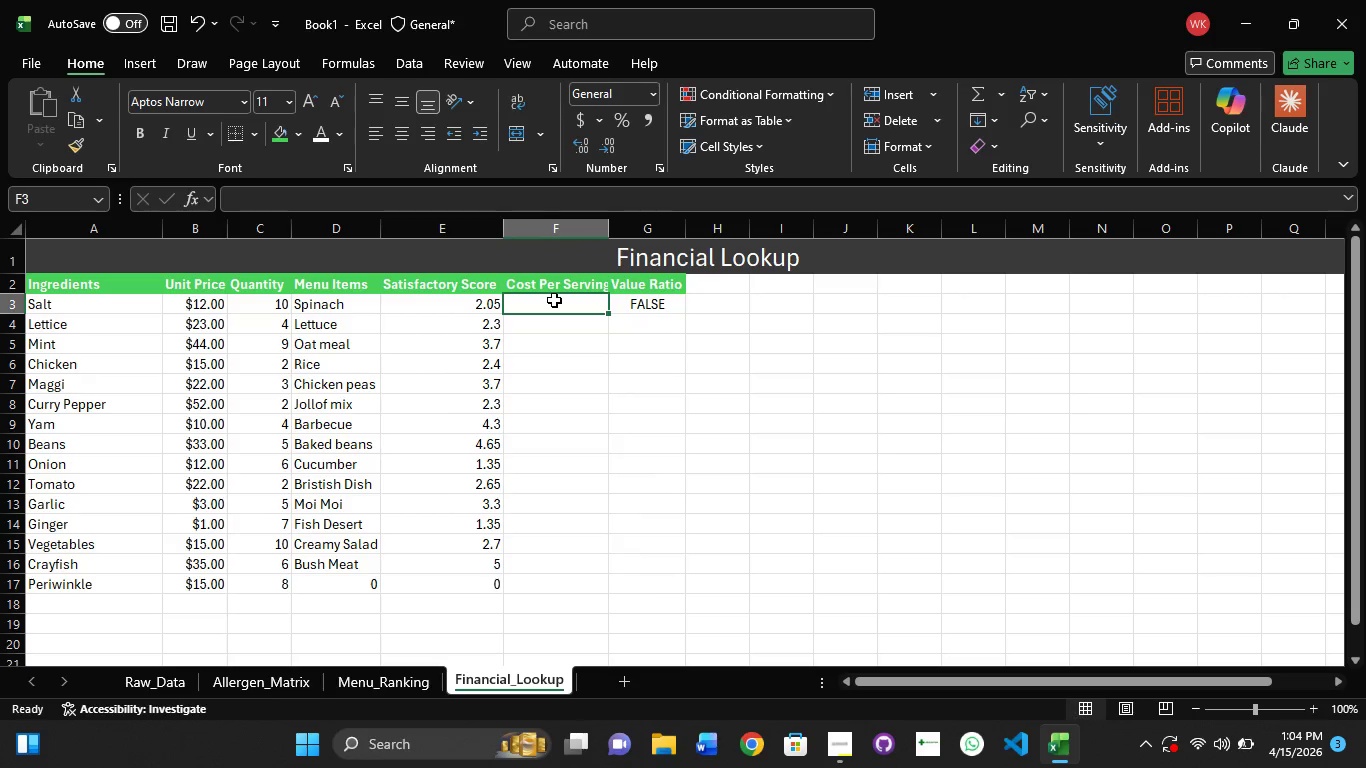 
left_click([554, 300])
 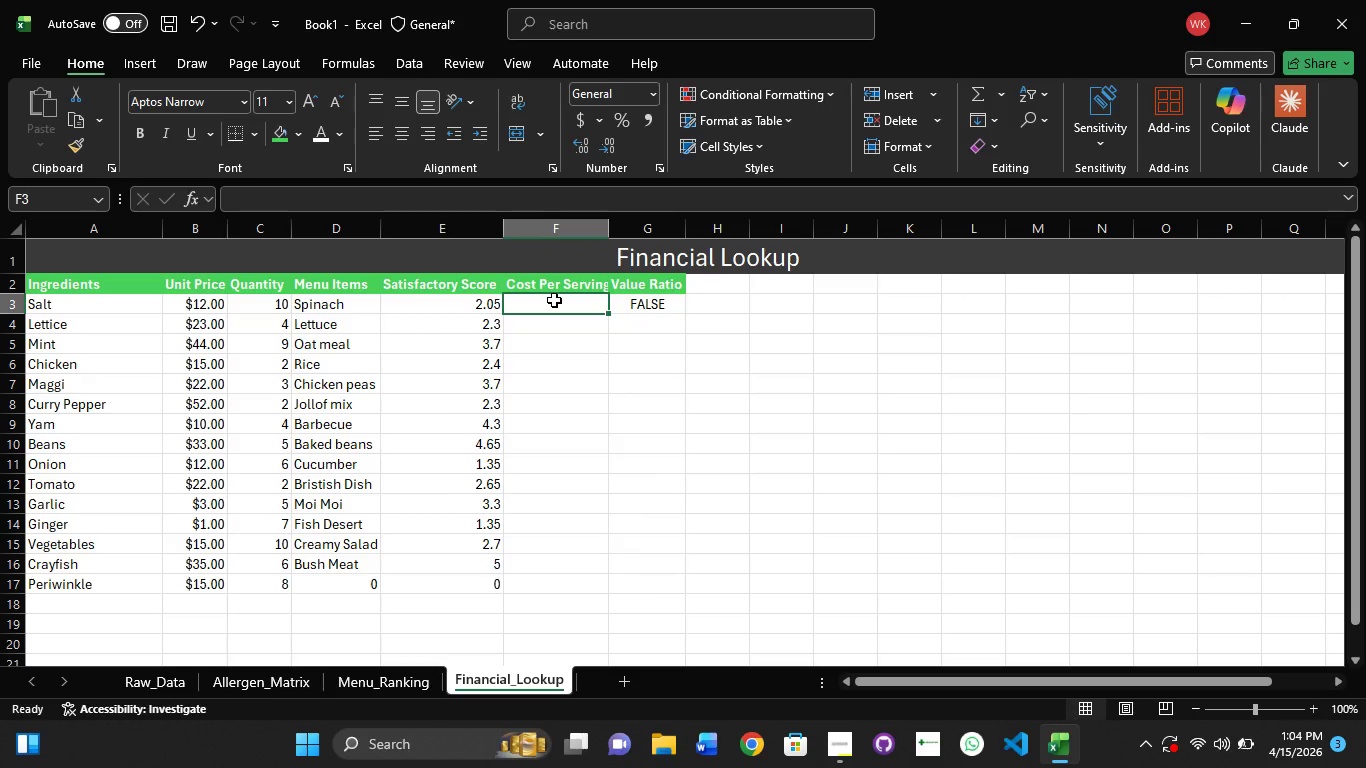 
left_click([554, 300])
 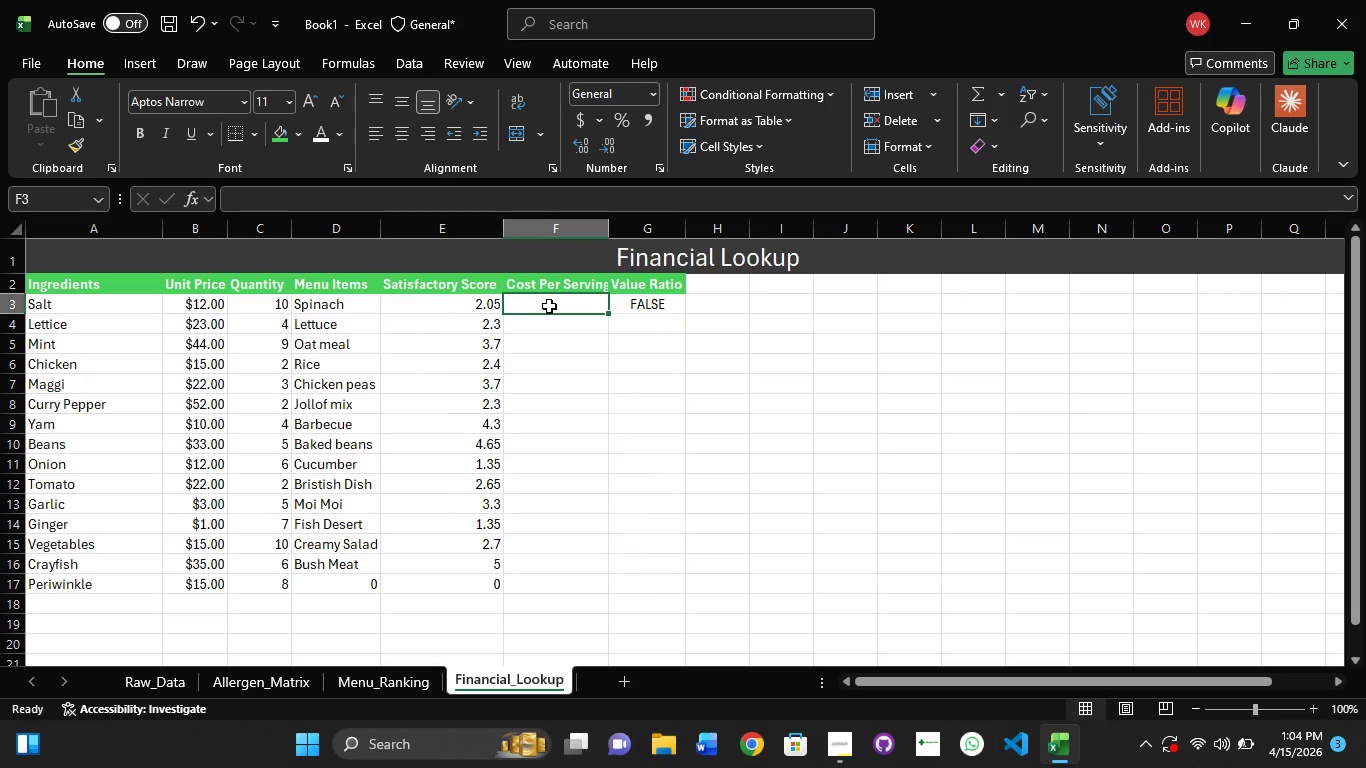 
key(Equal)
 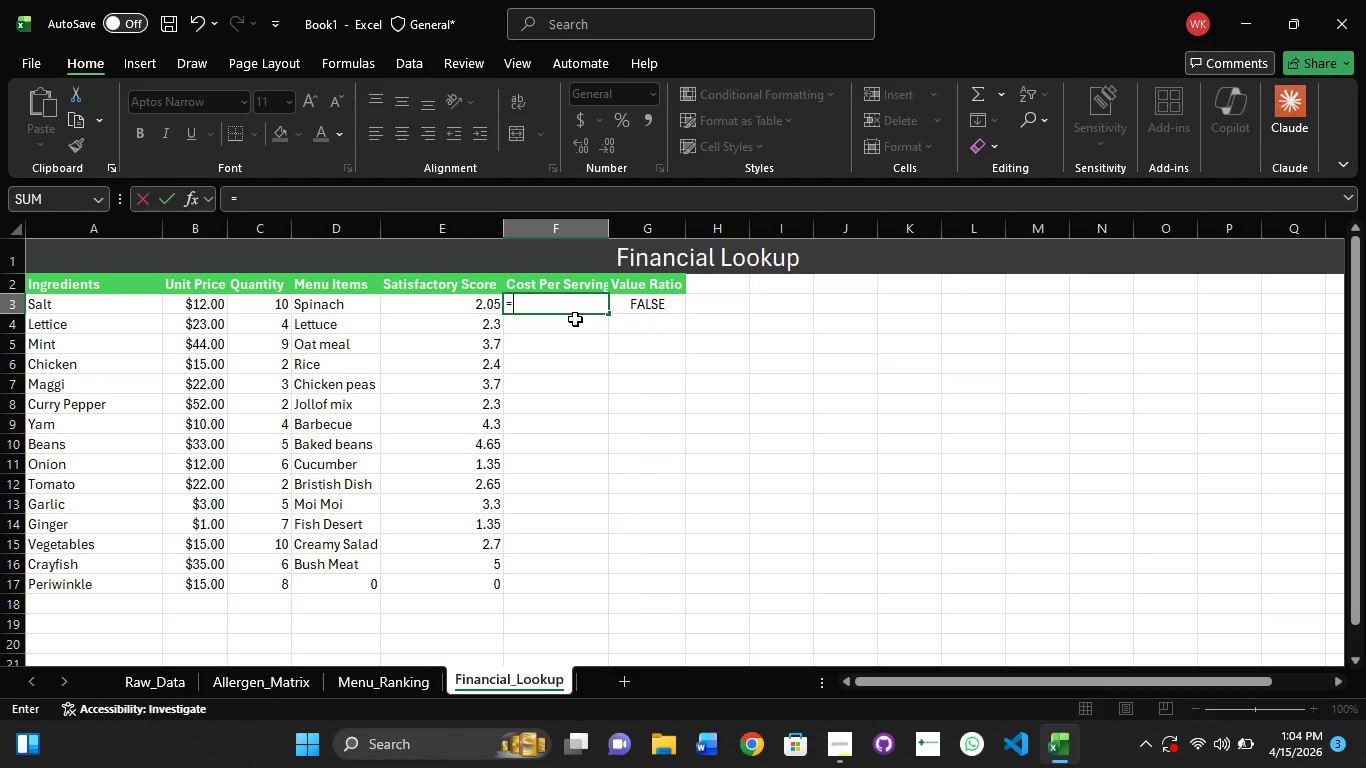 
type(B2+C2)
 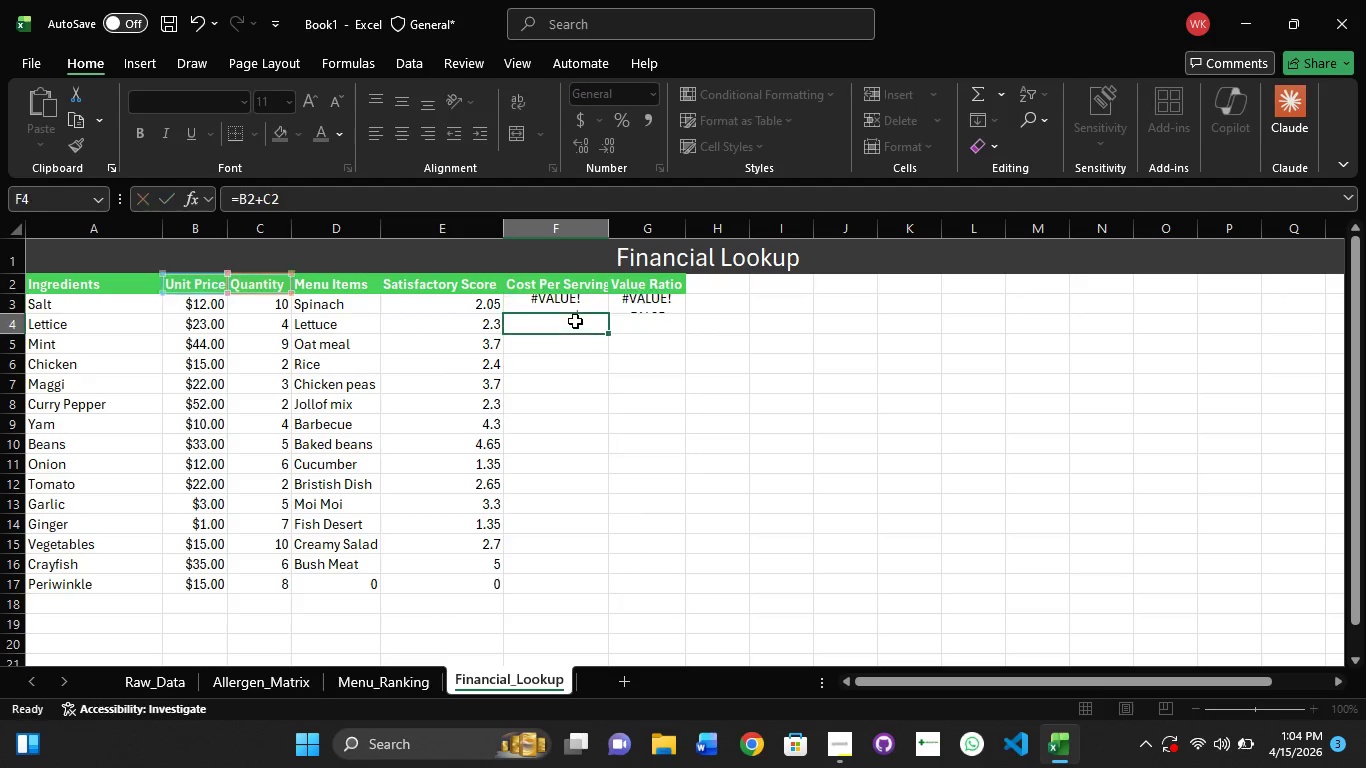 
 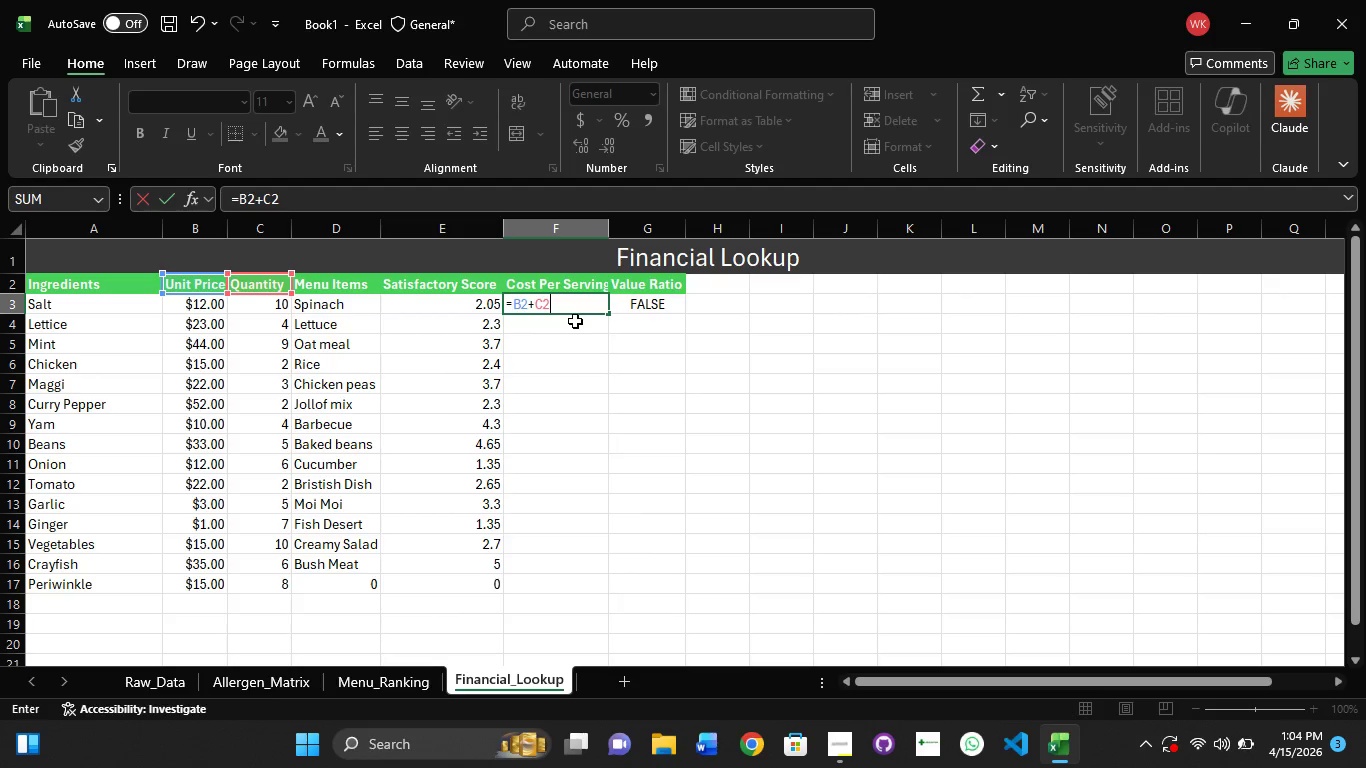 
key(Enter)
 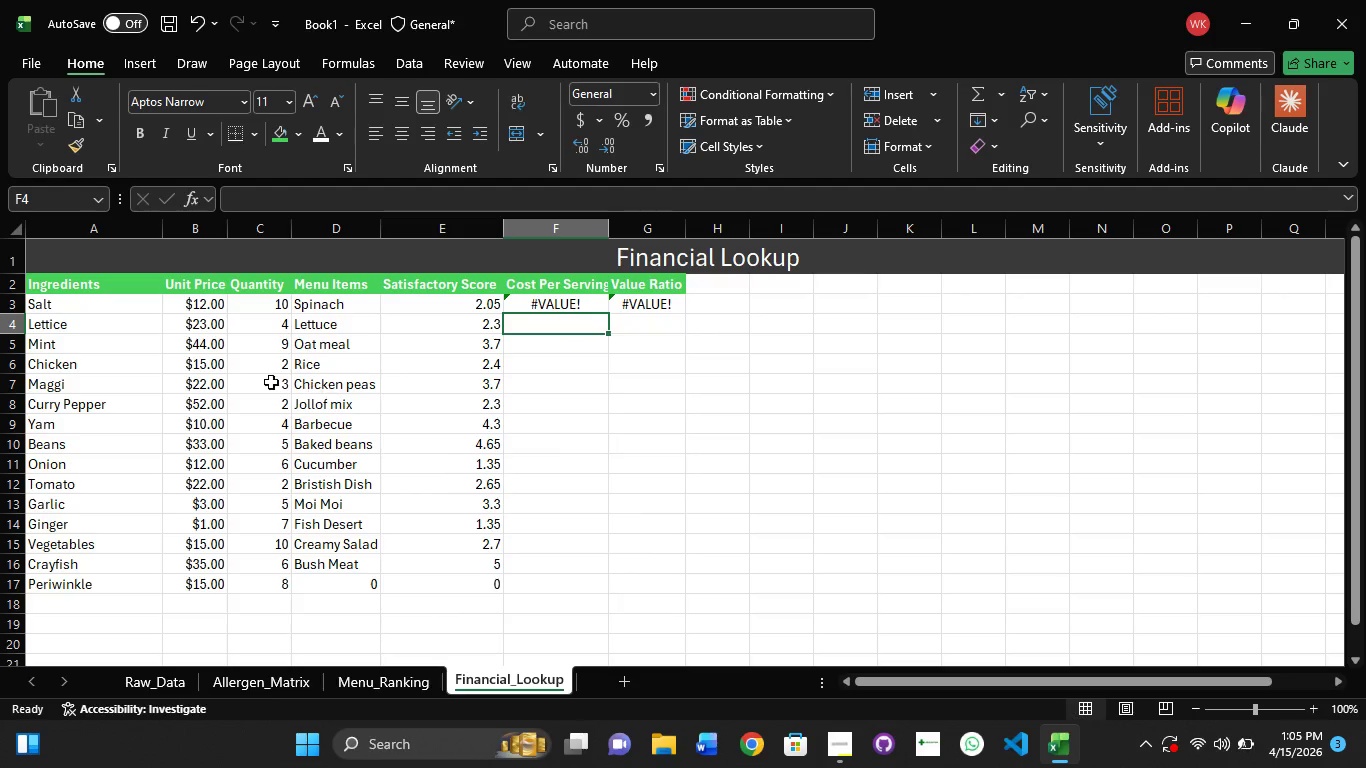 
left_click([265, 308])
 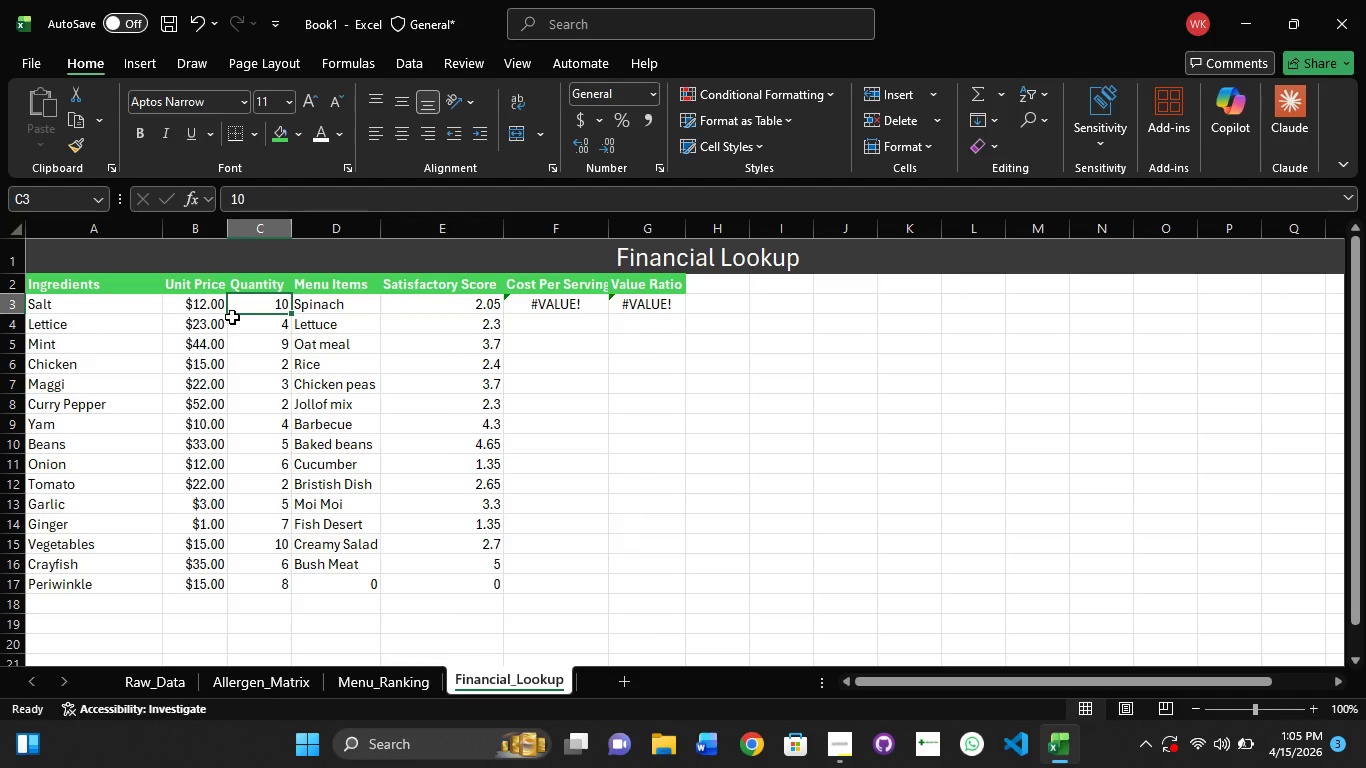 
wait(5.84)
 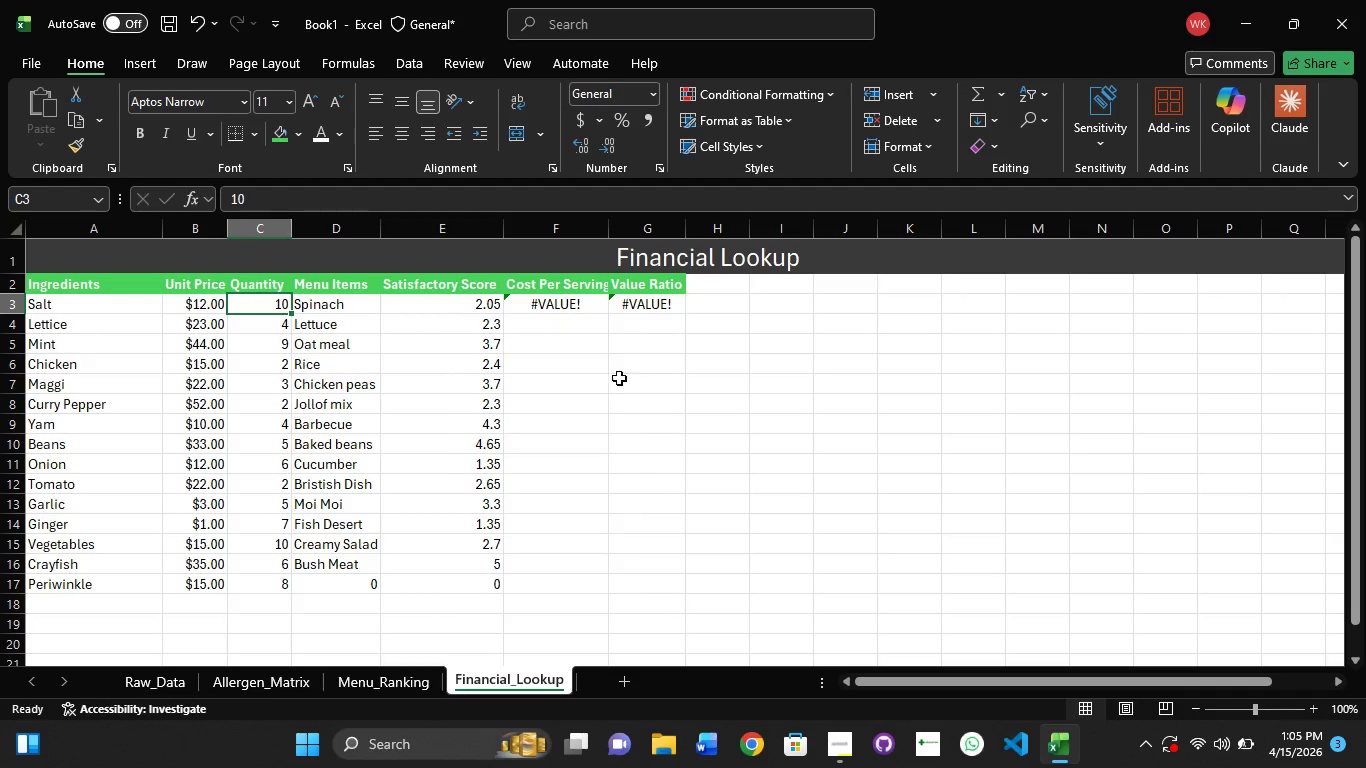 
left_click([549, 309])
 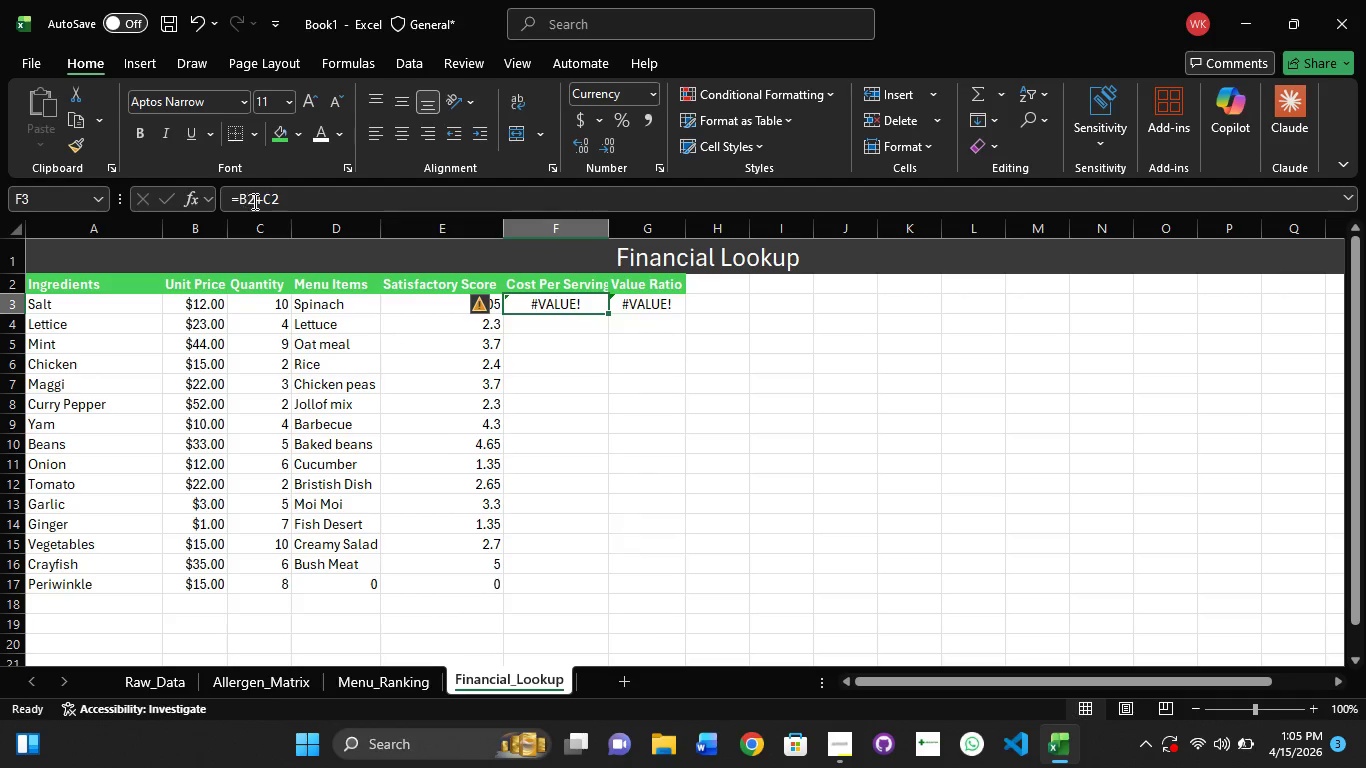 
left_click([255, 201])
 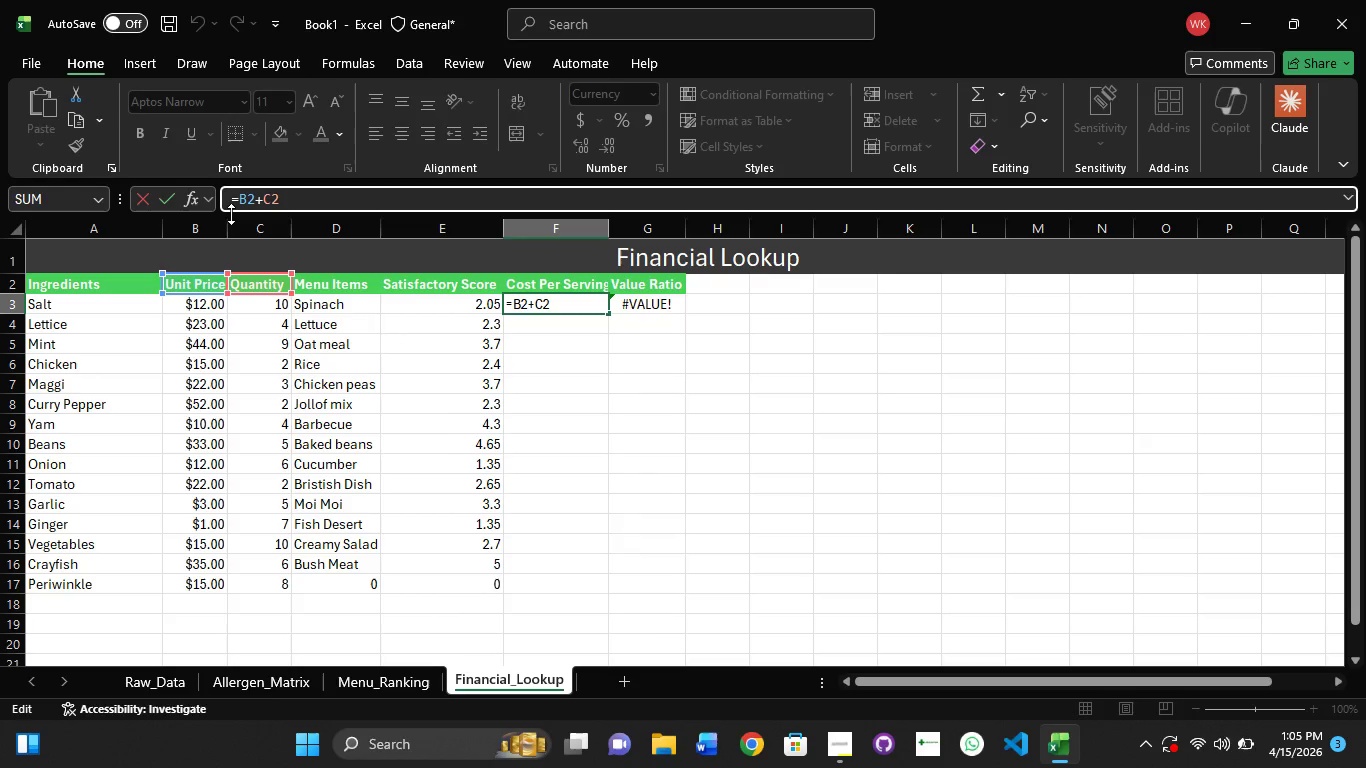 
key(Backspace)
 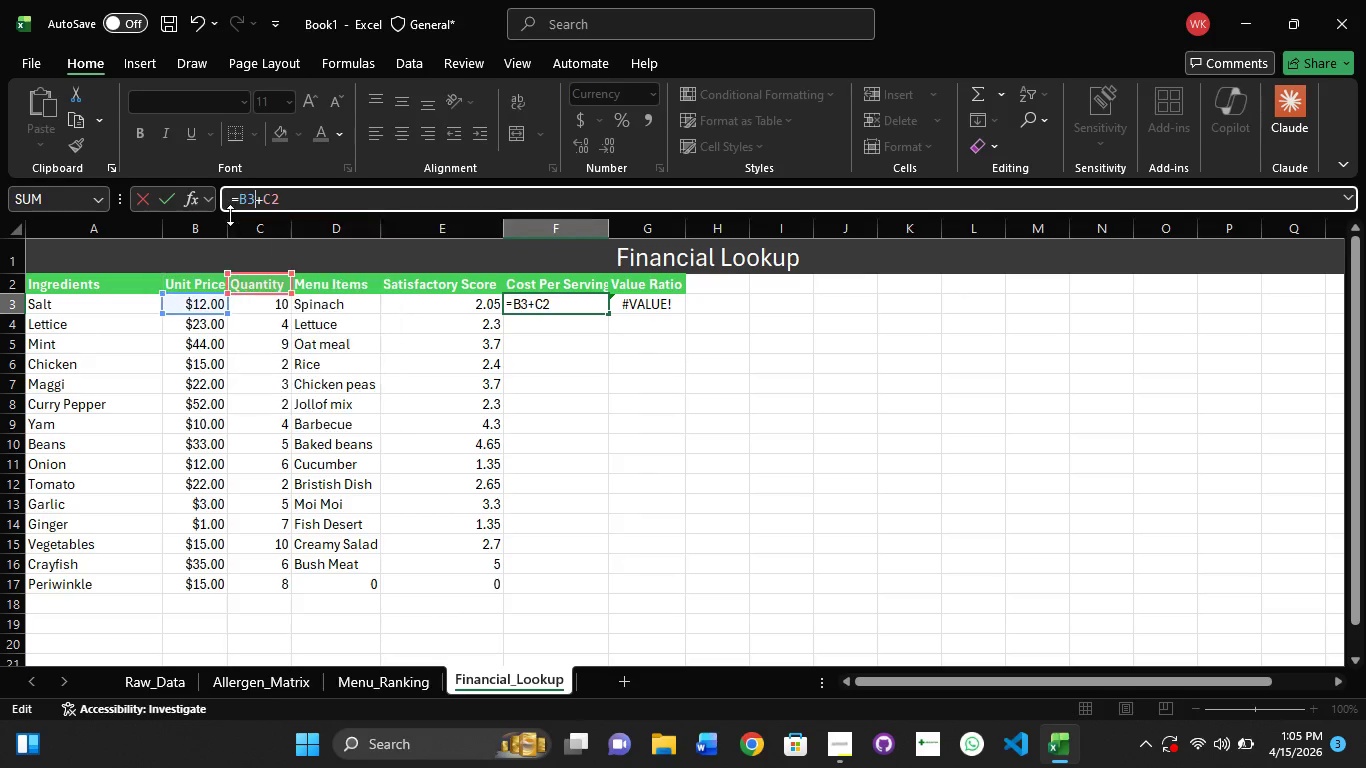 
key(3)
 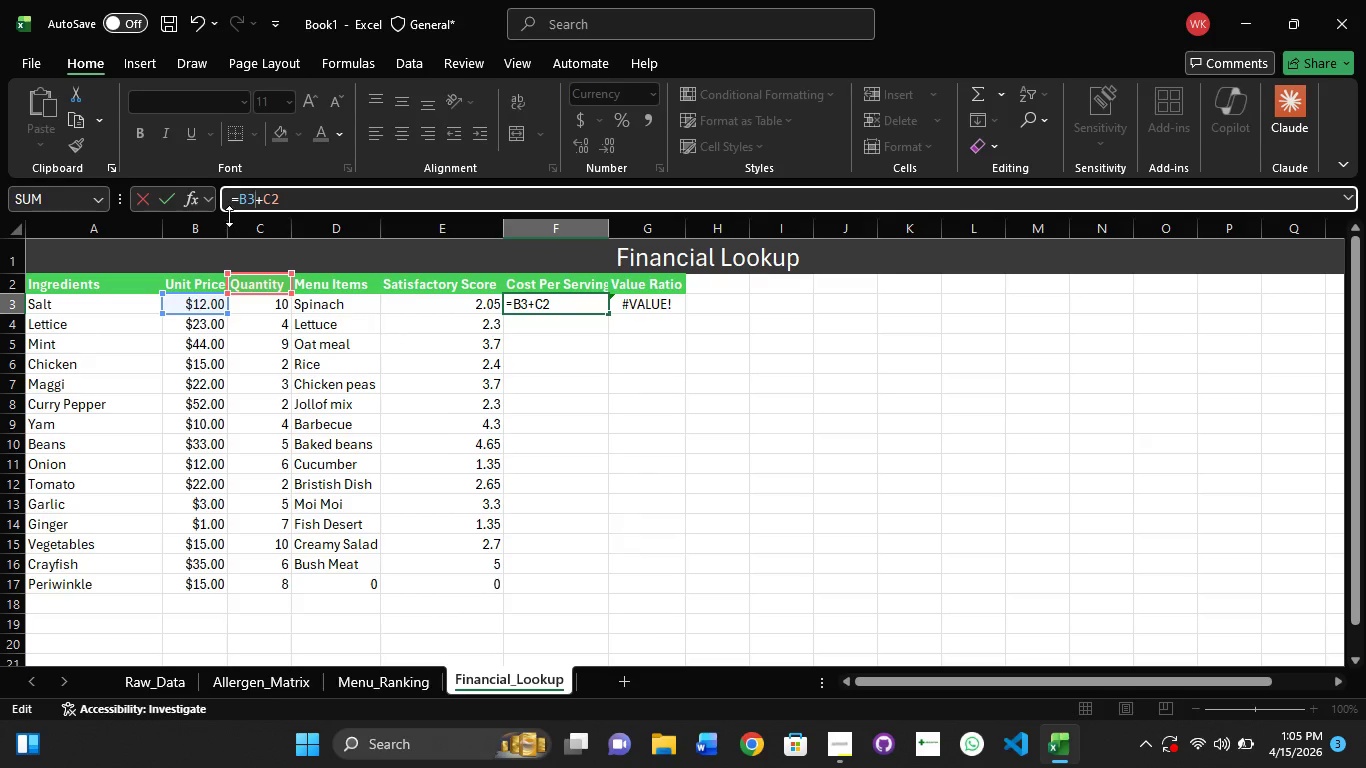 
key(ArrowRight)
 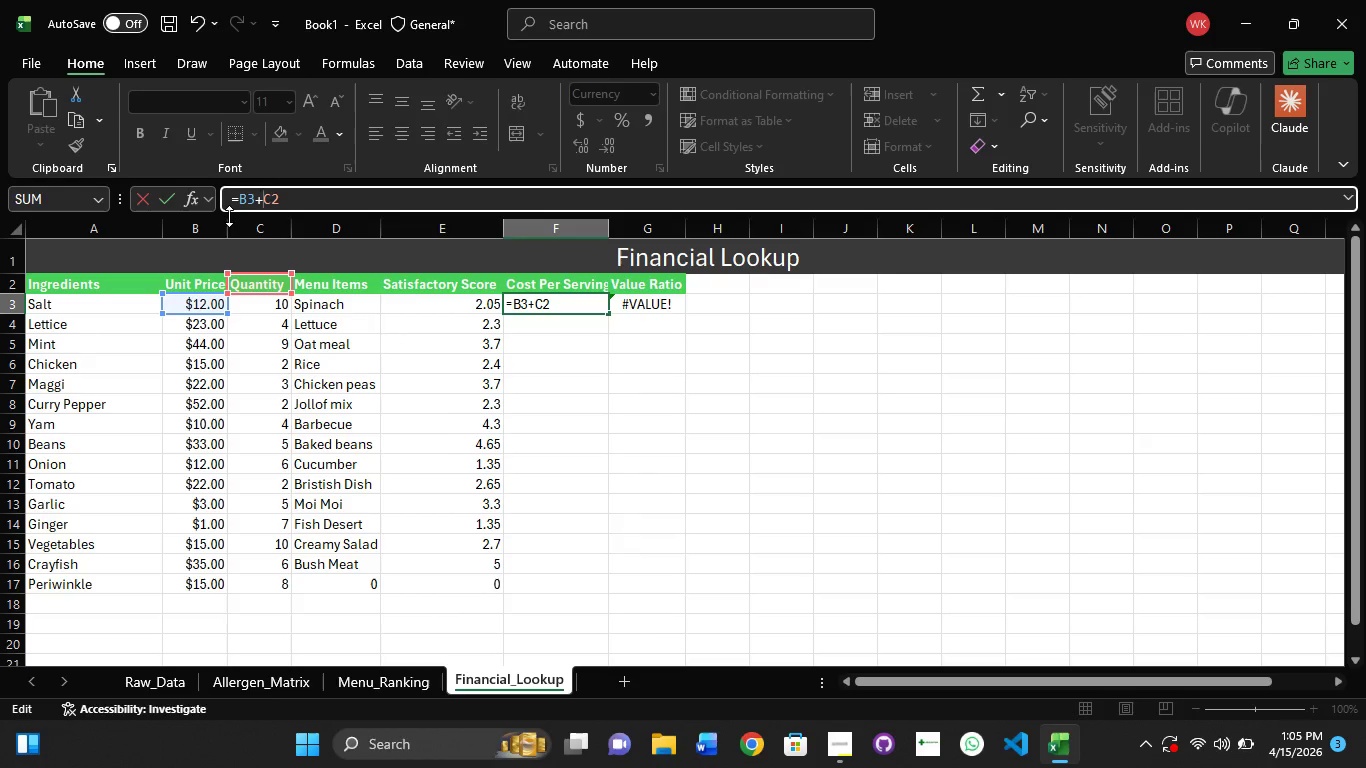 
key(ArrowRight)
 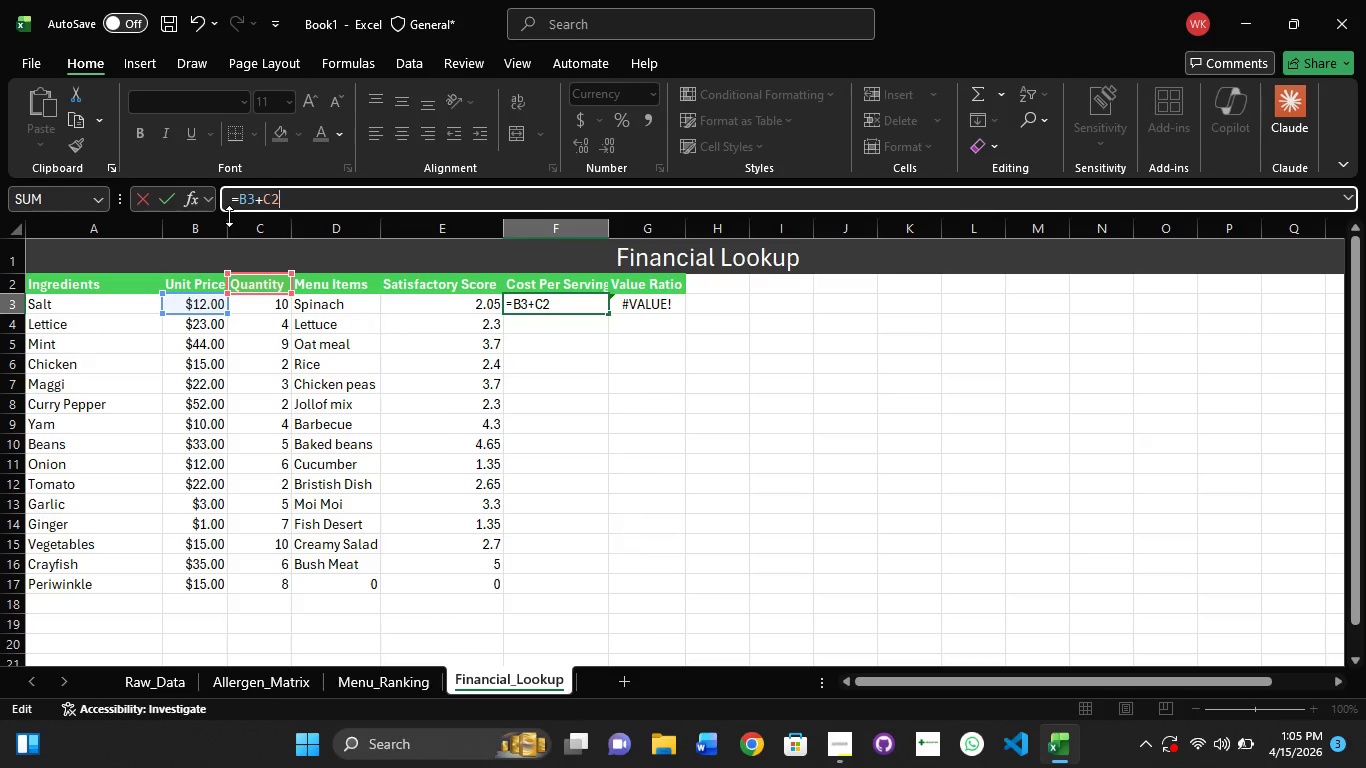 
key(ArrowRight)
 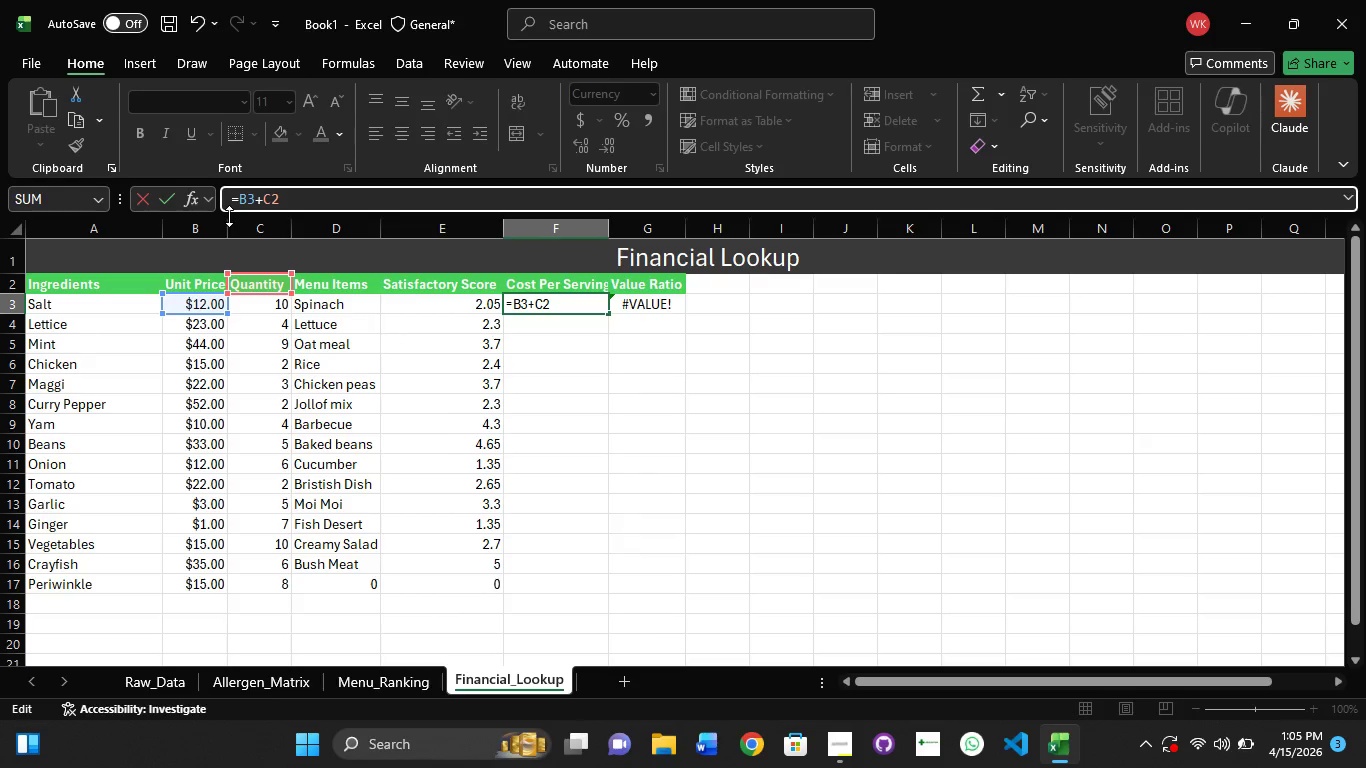 
key(Backspace)
 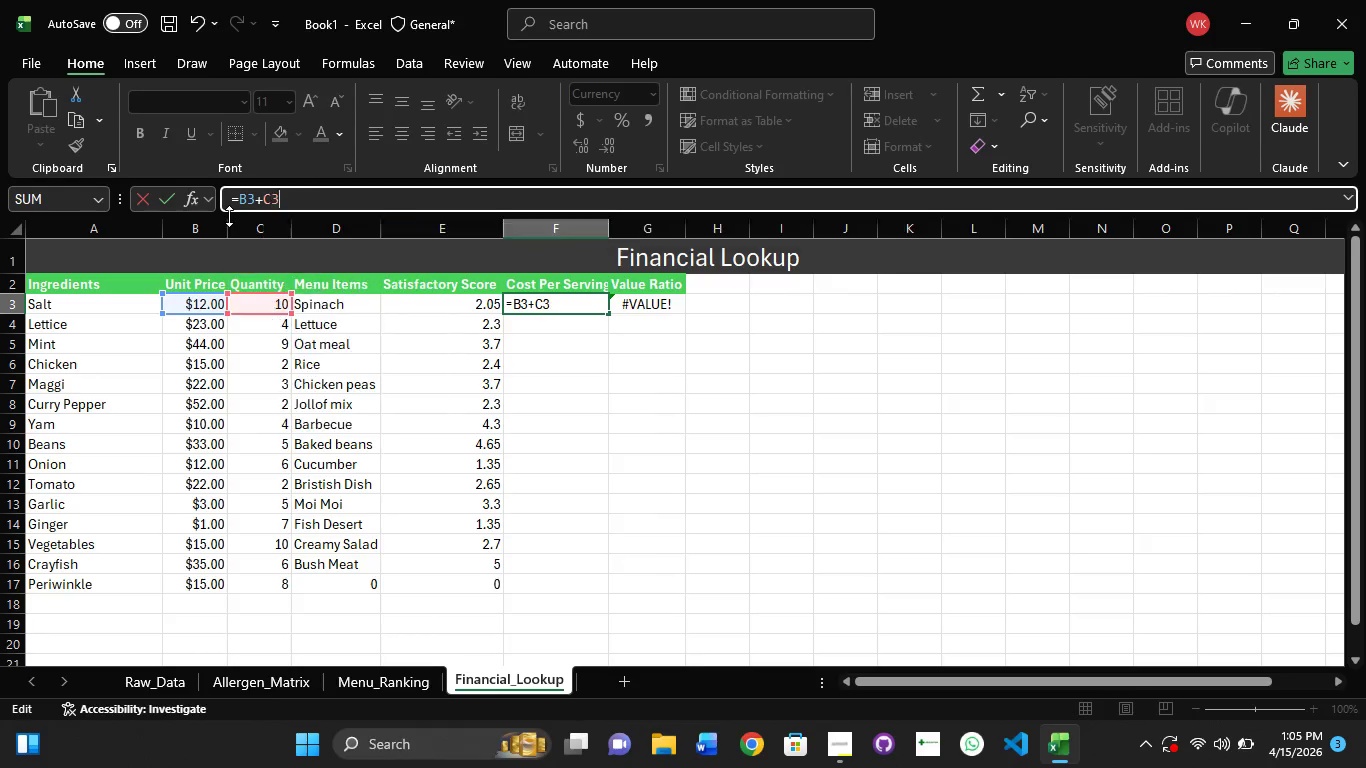 
key(3)
 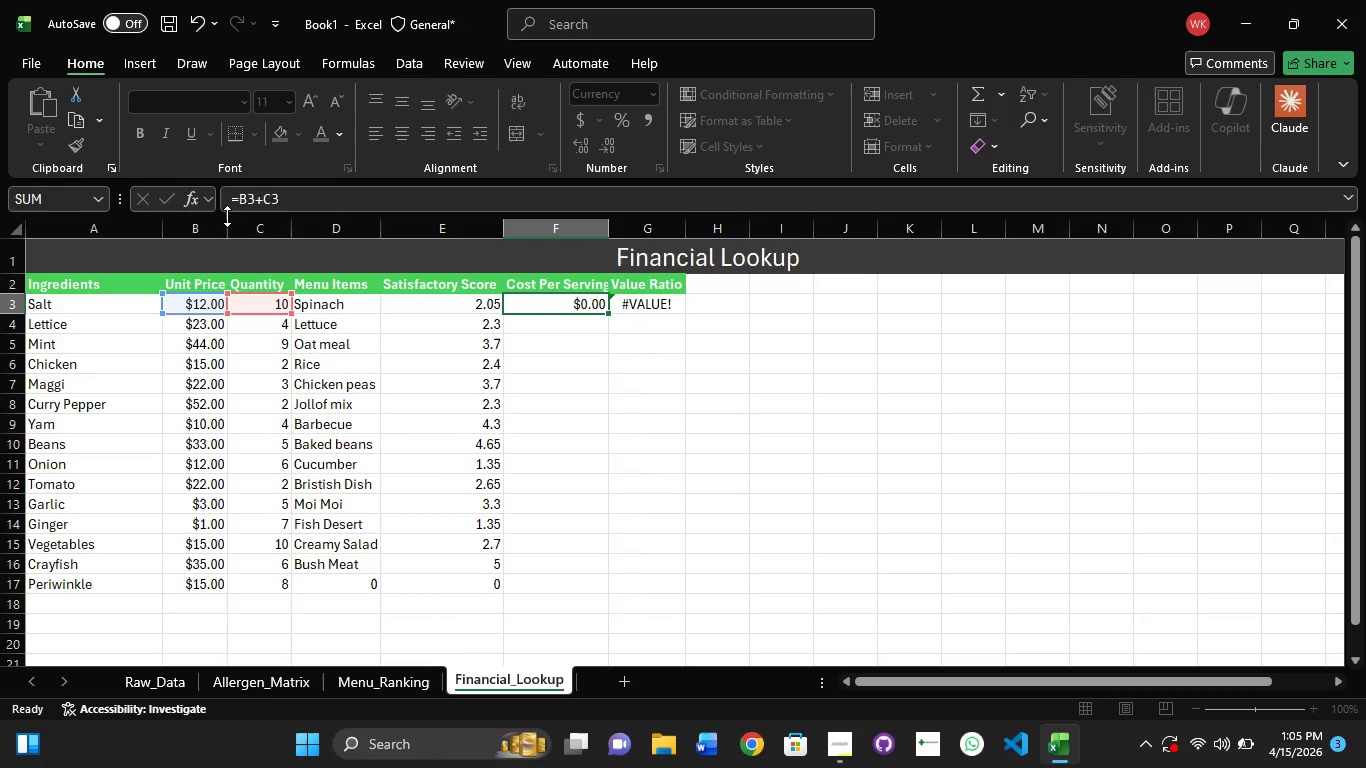 
key(Enter)
 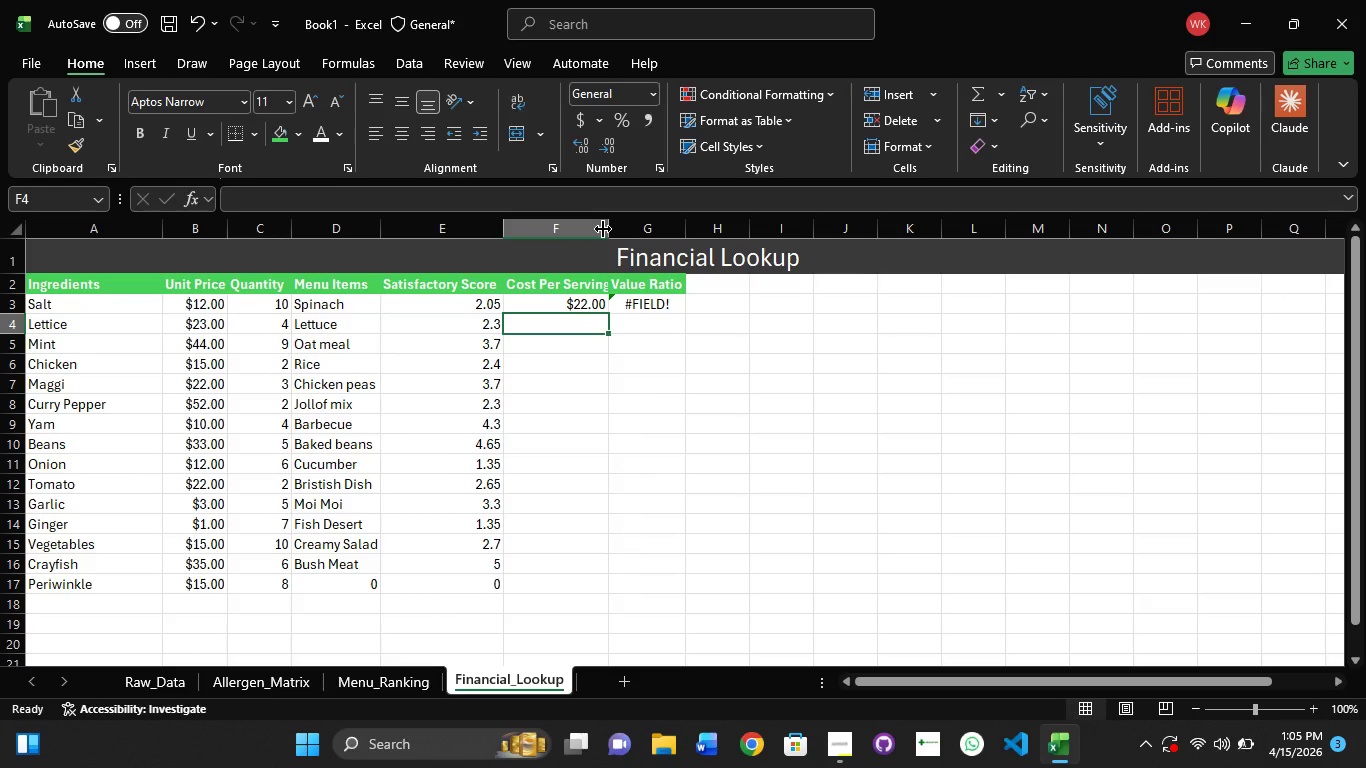 
left_click([610, 231])
 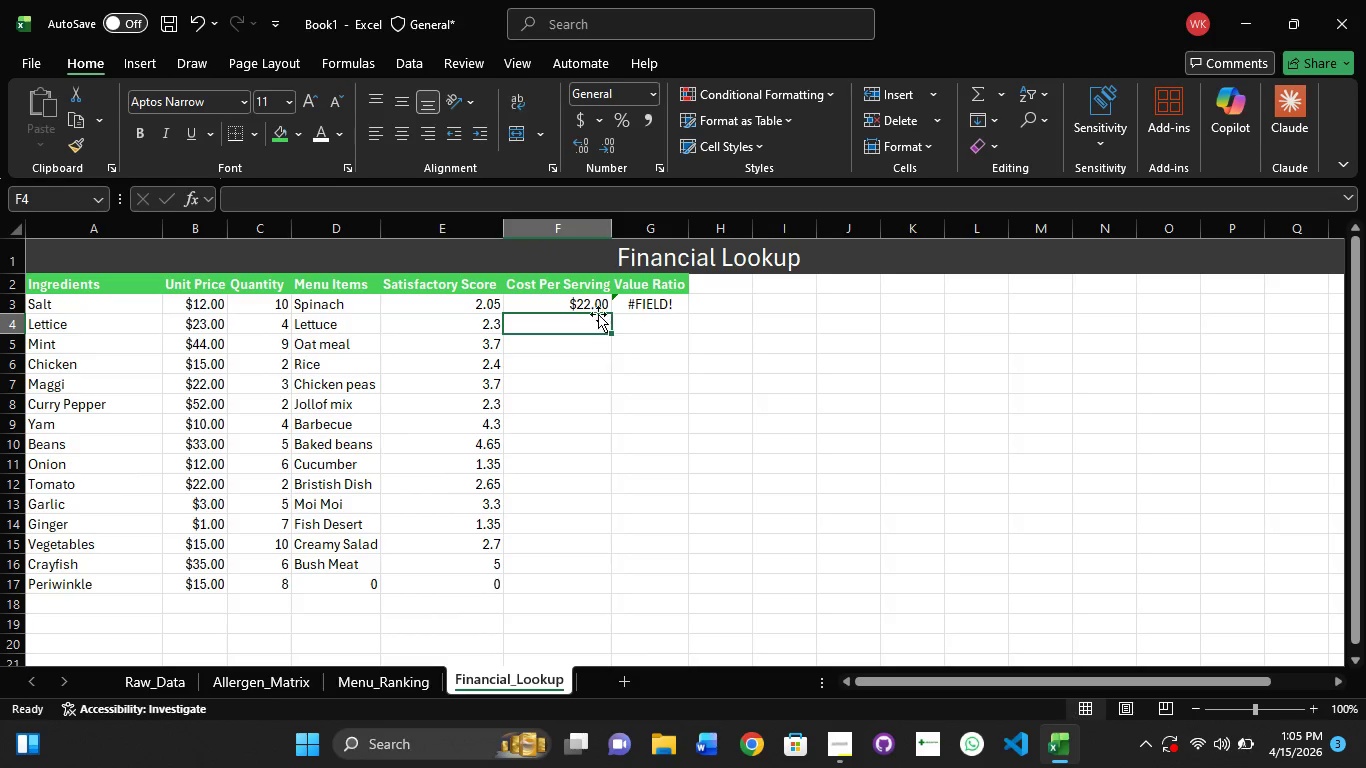 
left_click([588, 303])
 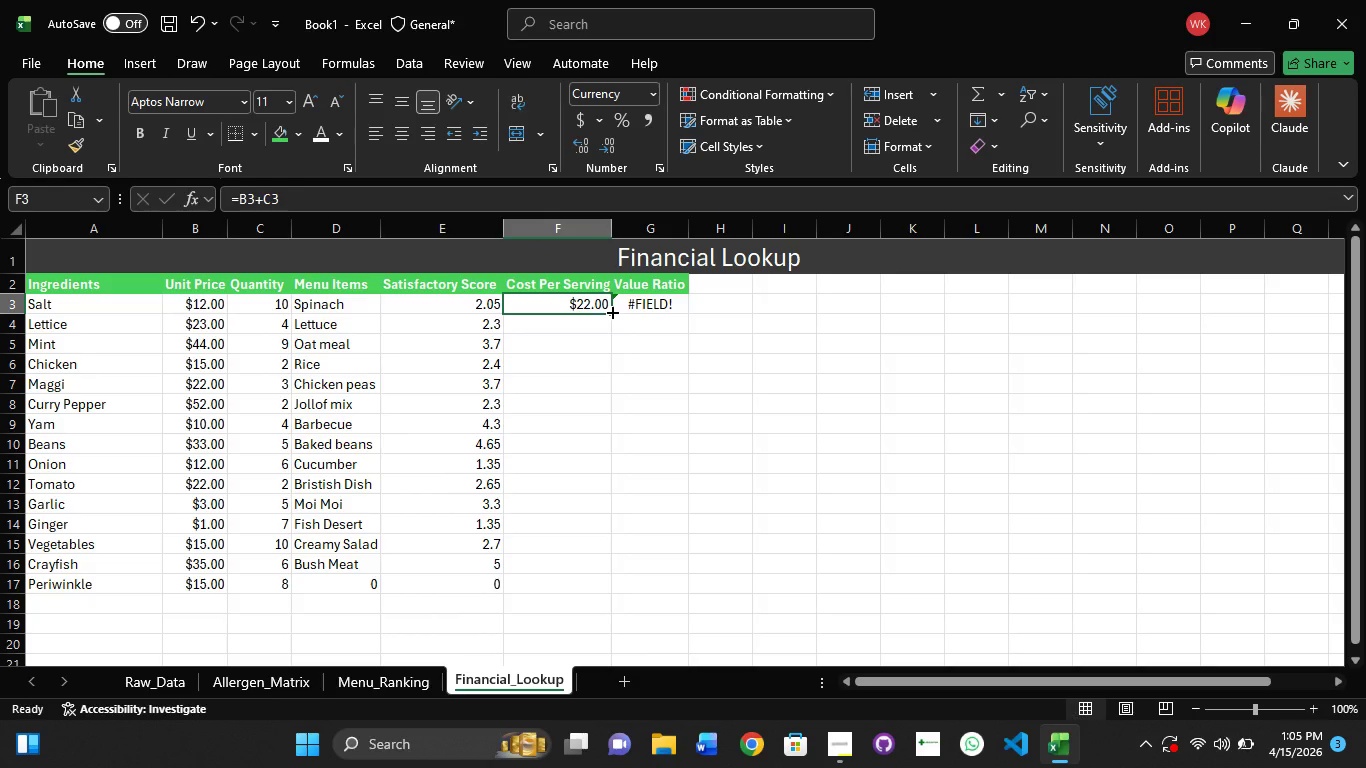 
left_click_drag(start_coordinate=[612, 312], to_coordinate=[639, 586])
 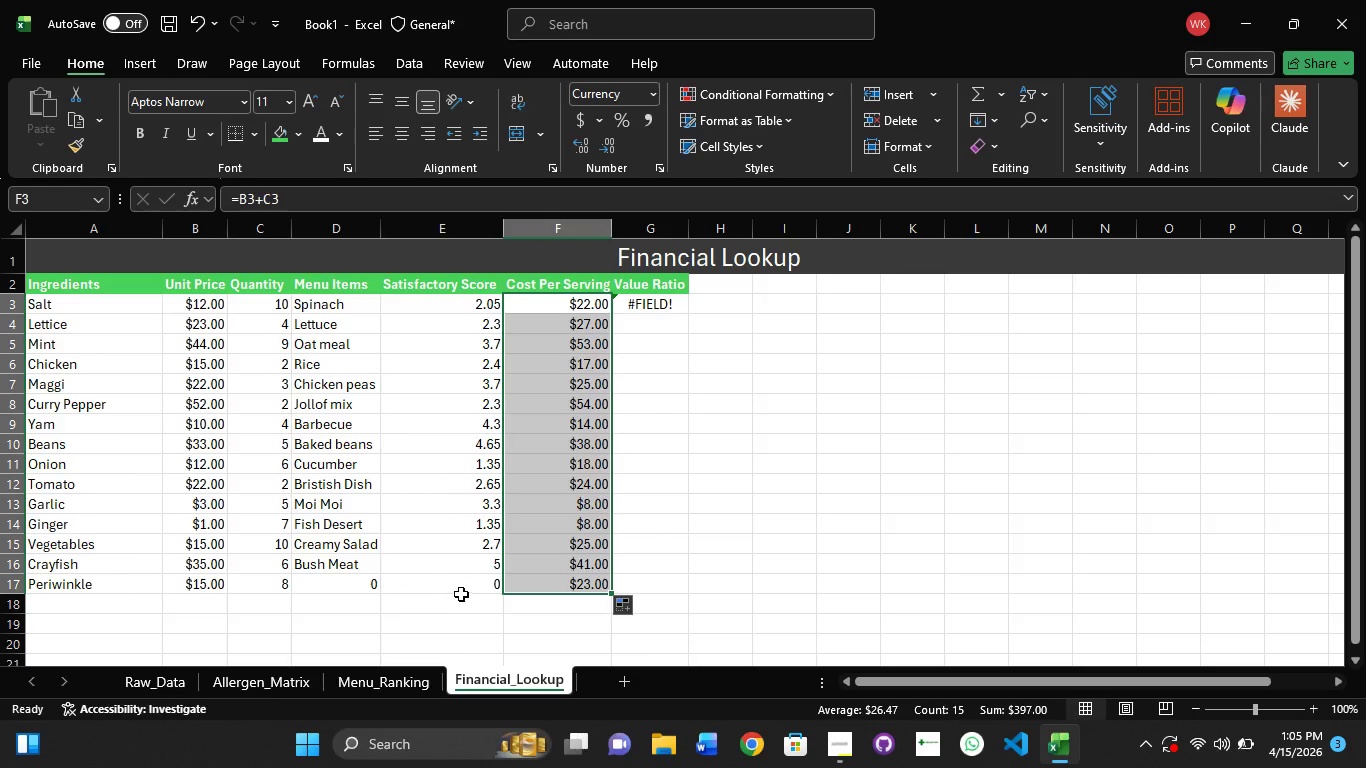 
left_click([479, 585])
 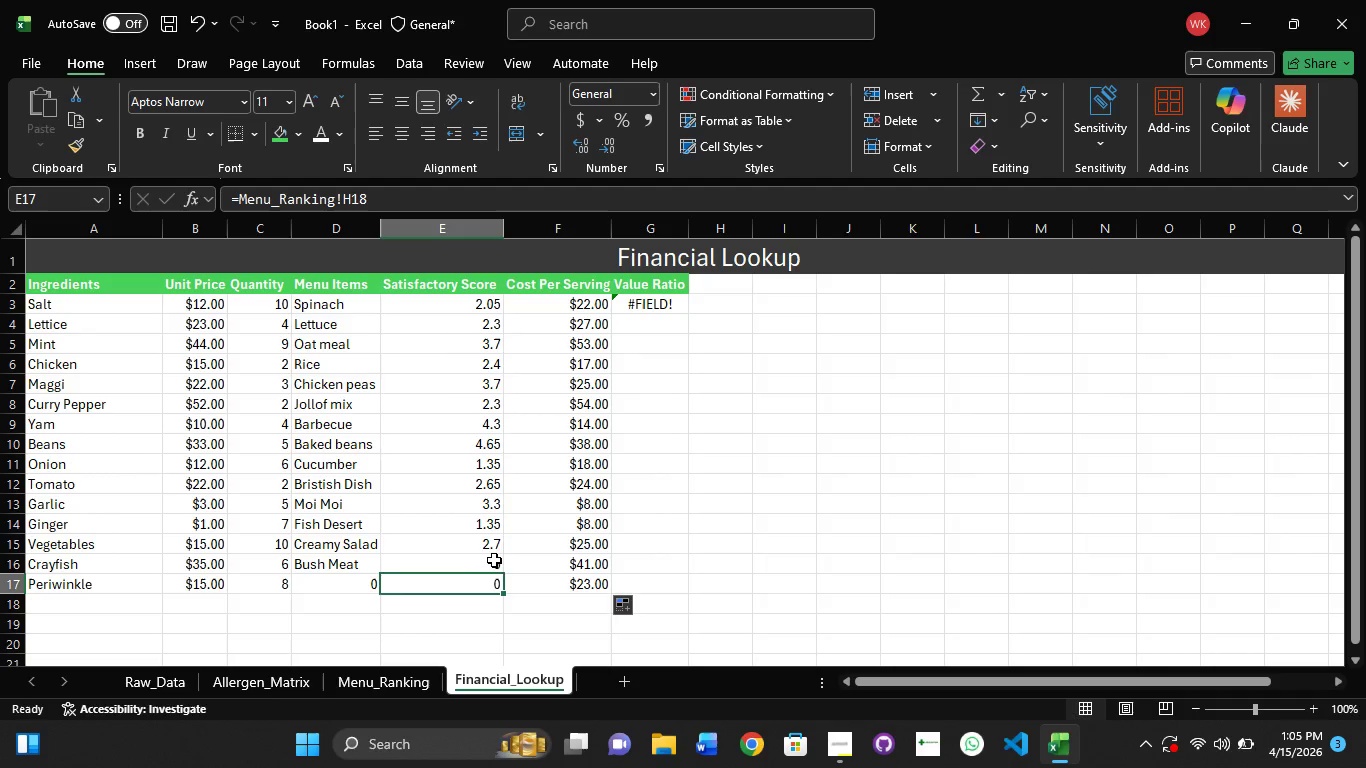 
left_click([489, 583])
 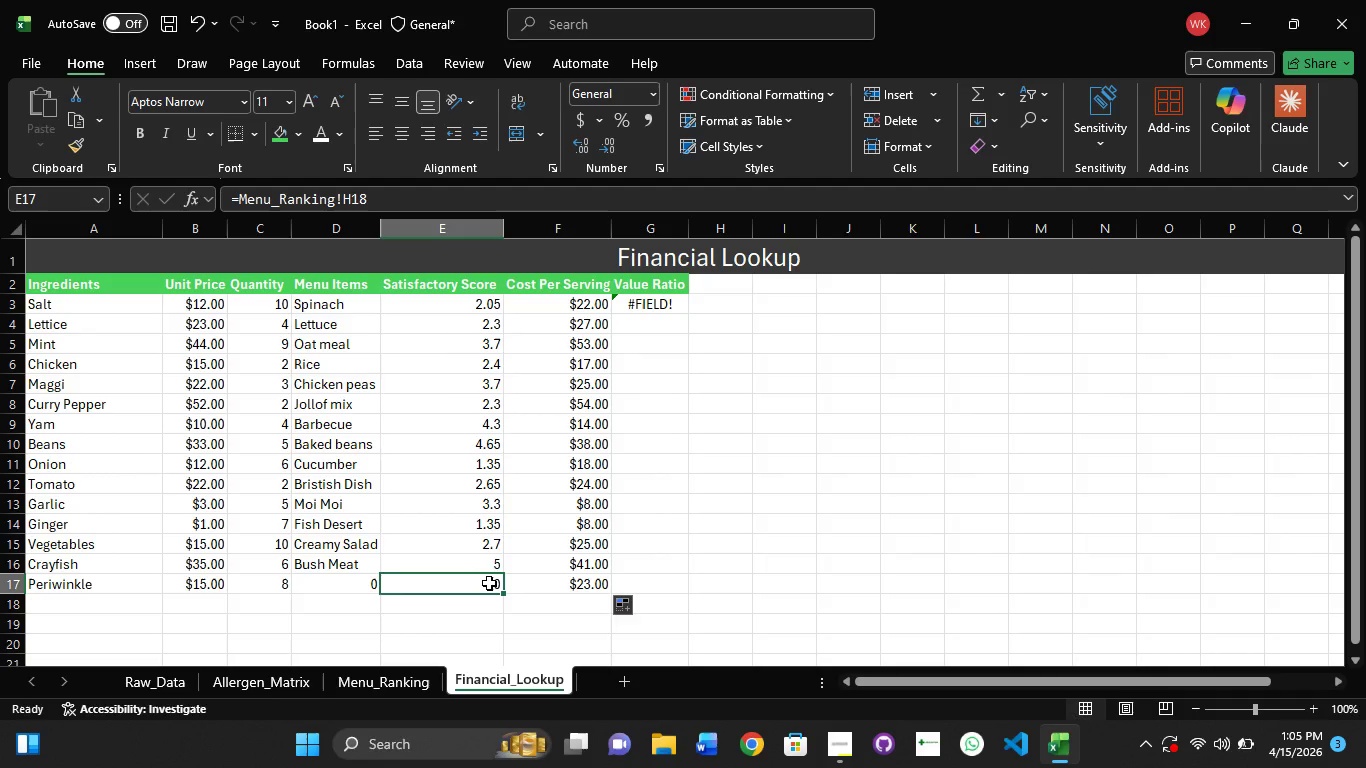 
left_click([489, 583])
 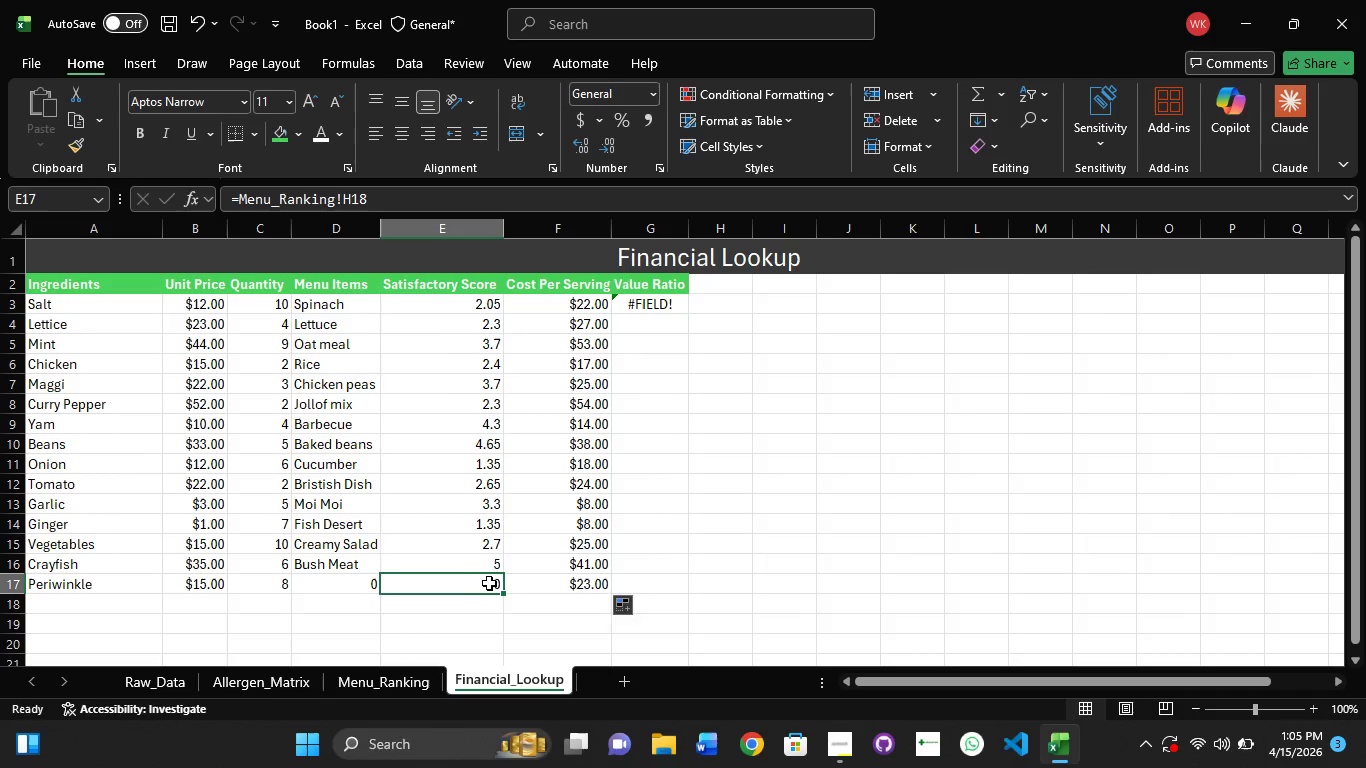 
double_click([489, 583])
 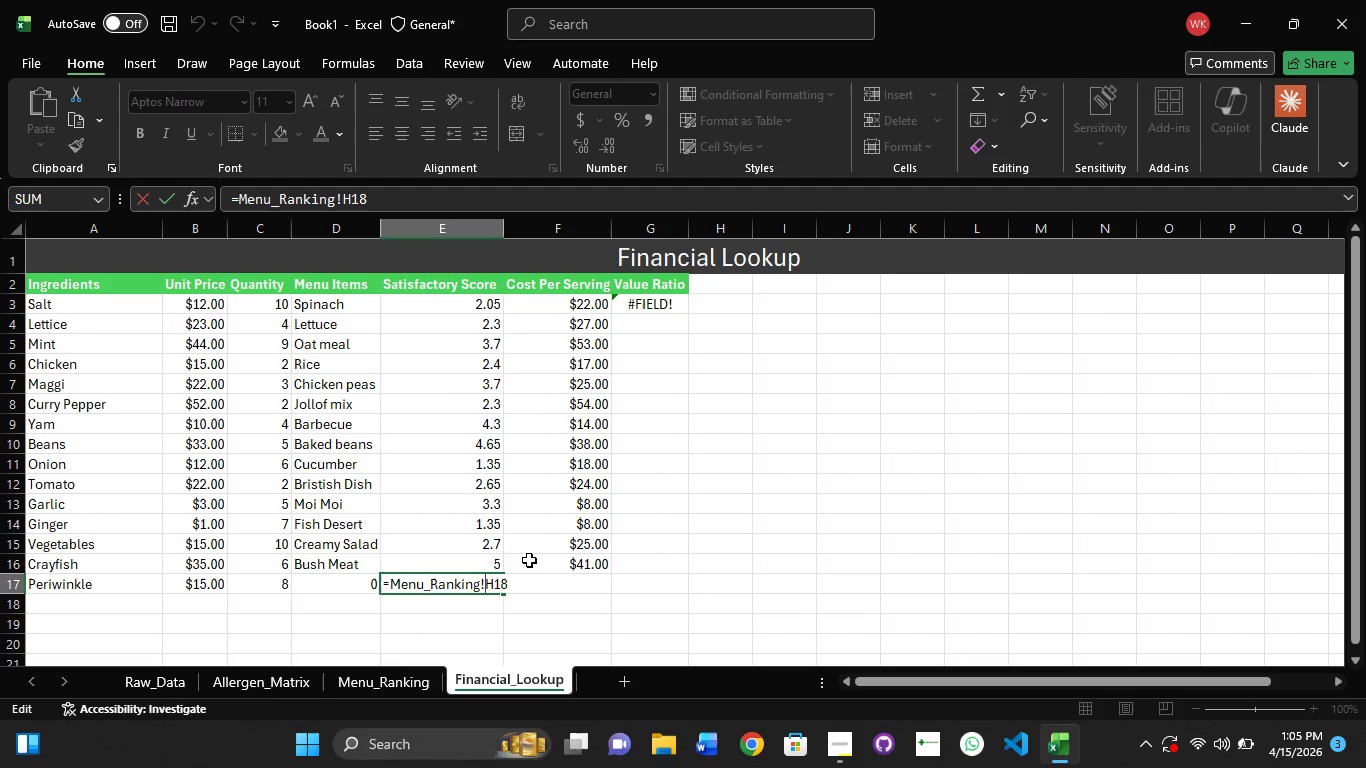 
left_click([591, 519])
 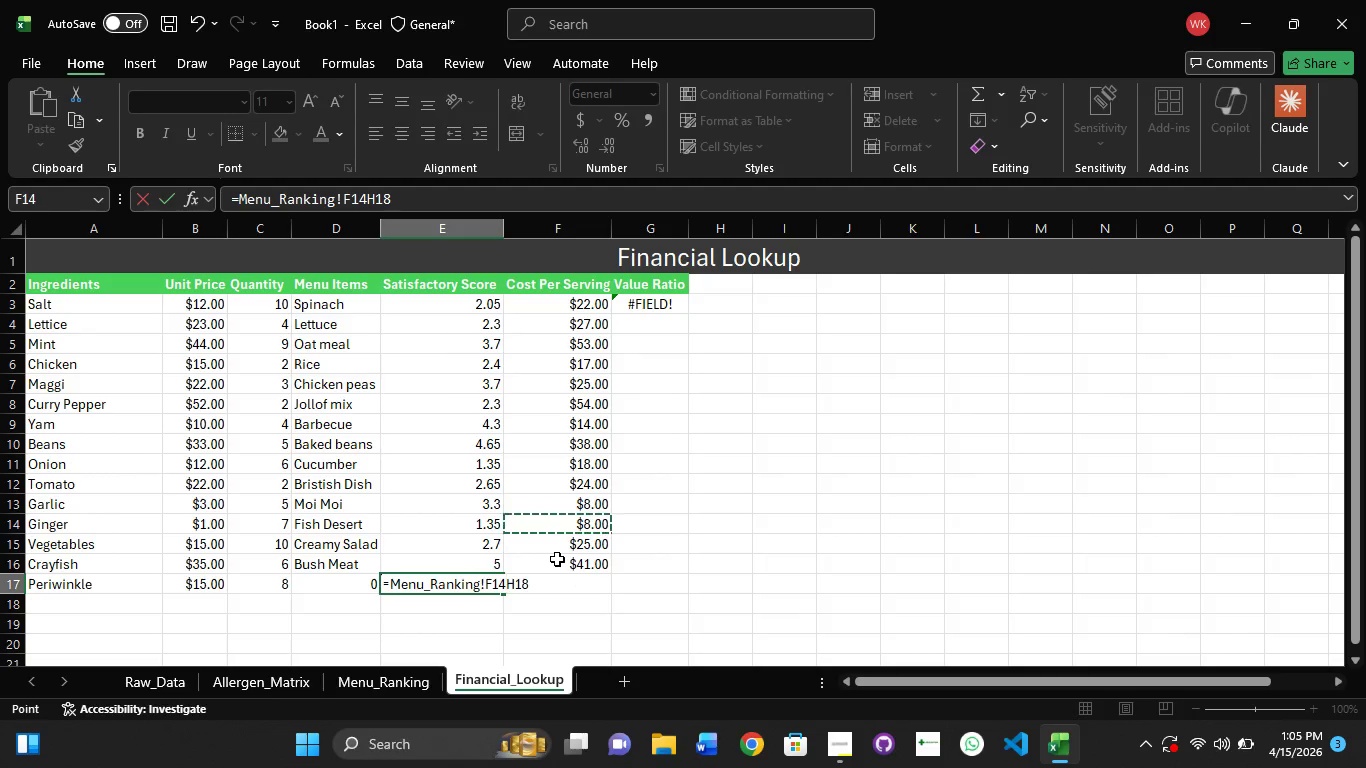 
key(Control+ControlLeft)
 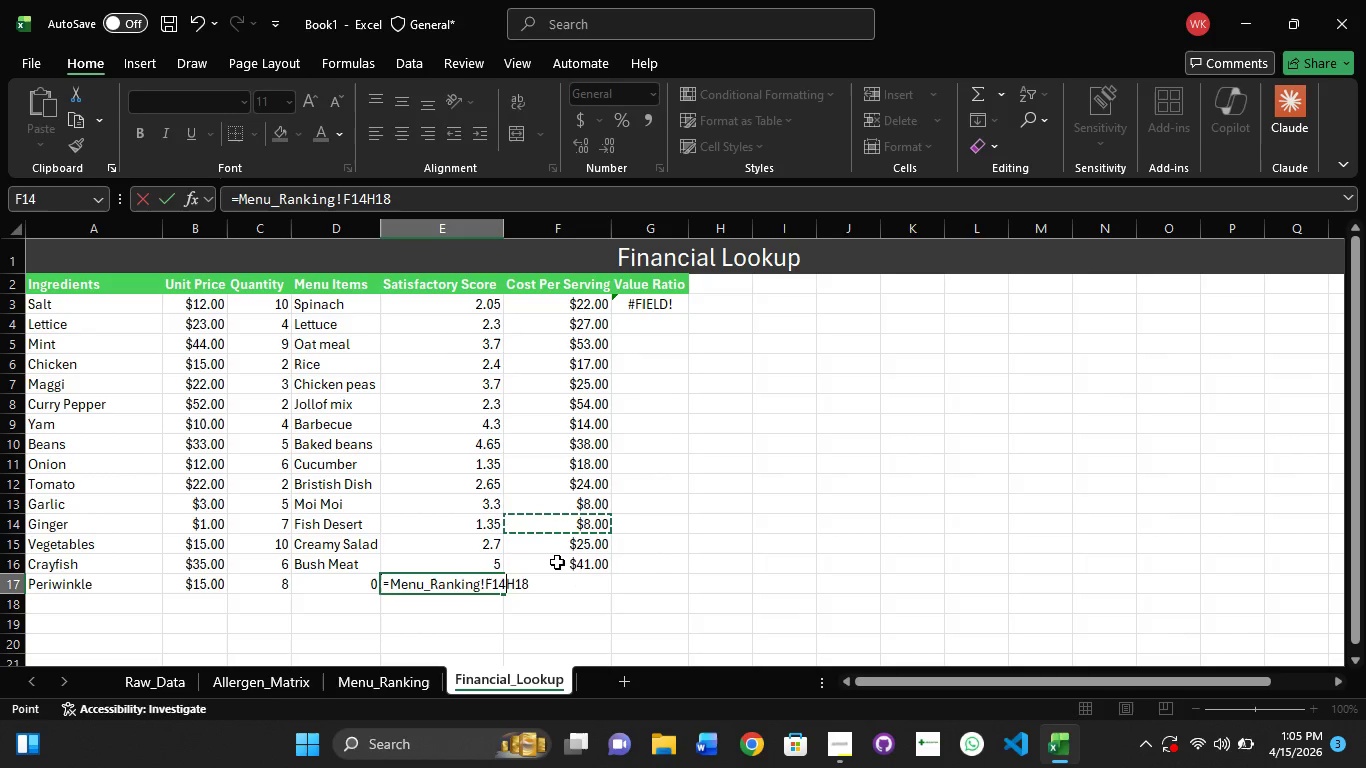 
key(Escape)
 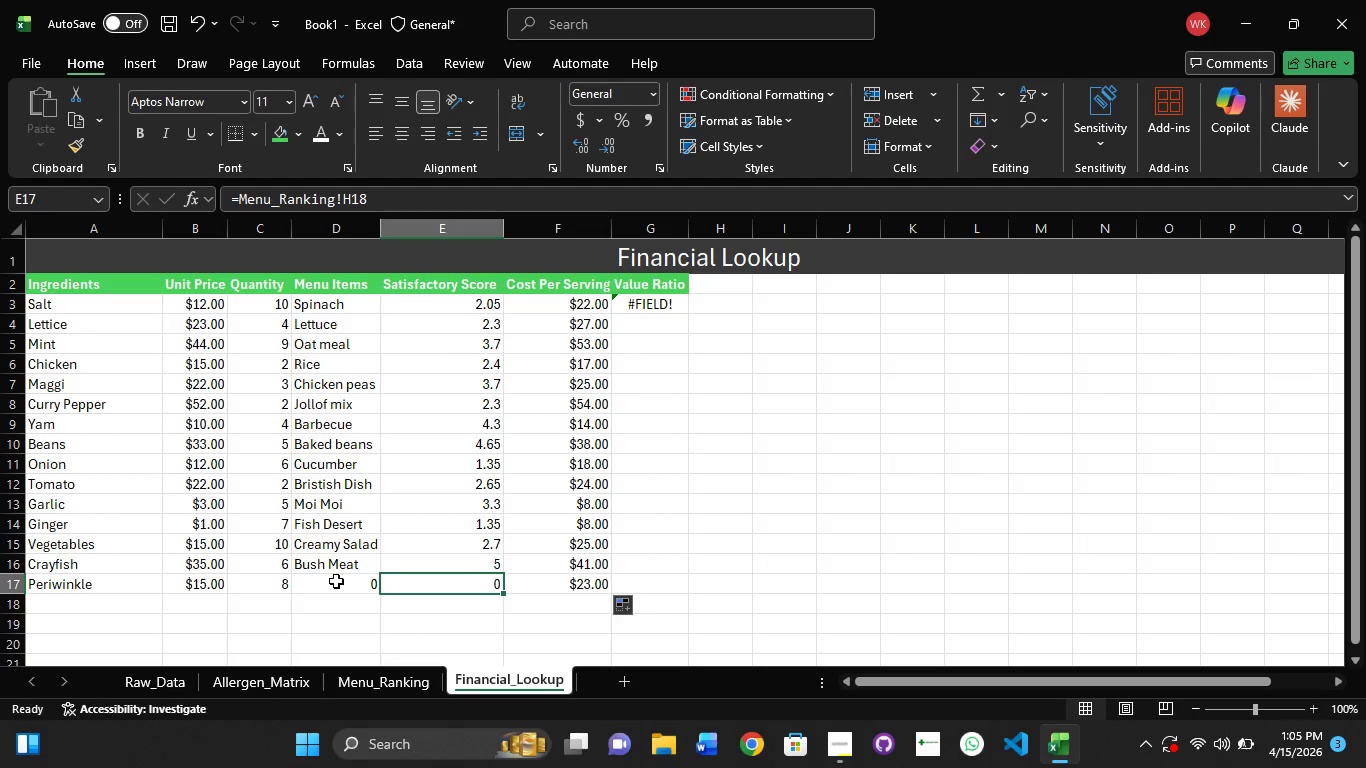 
double_click([336, 581])
 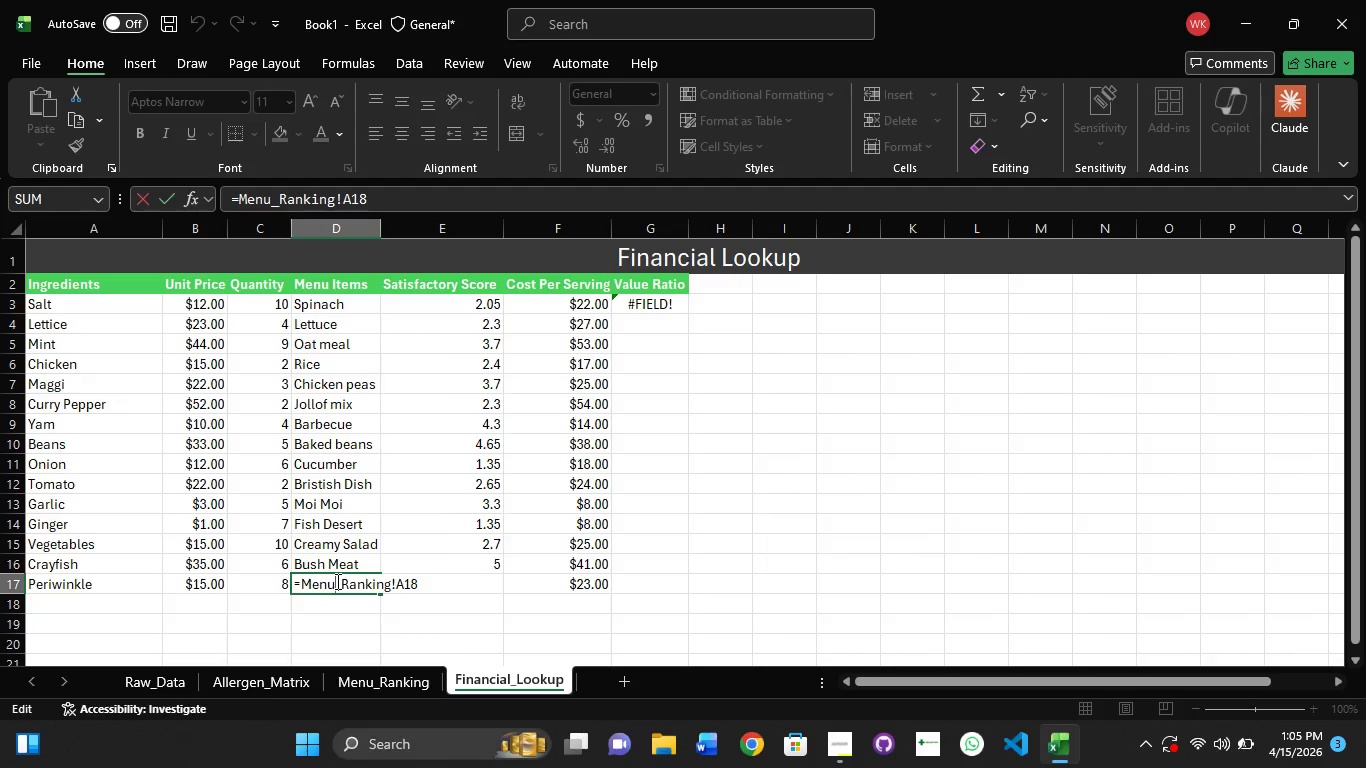 
left_click([378, 686])
 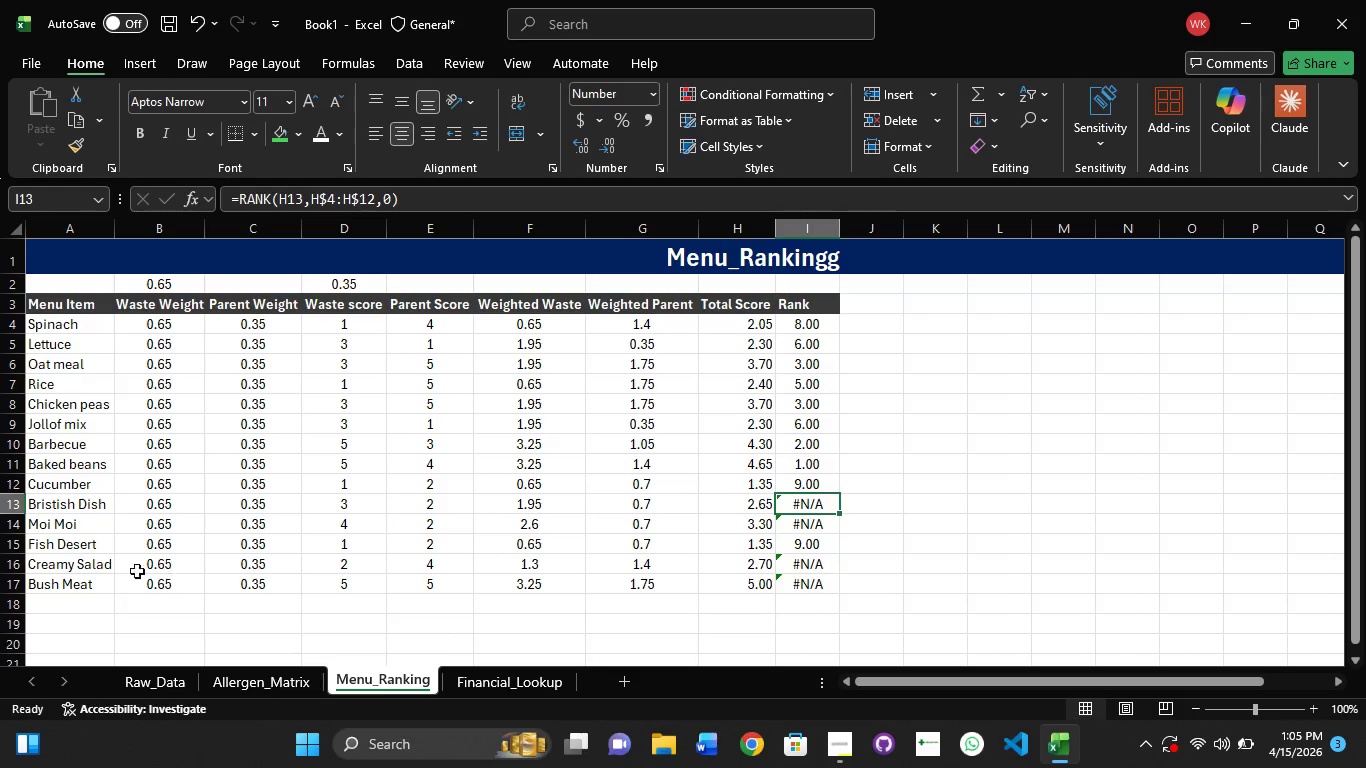 
double_click([87, 602])
 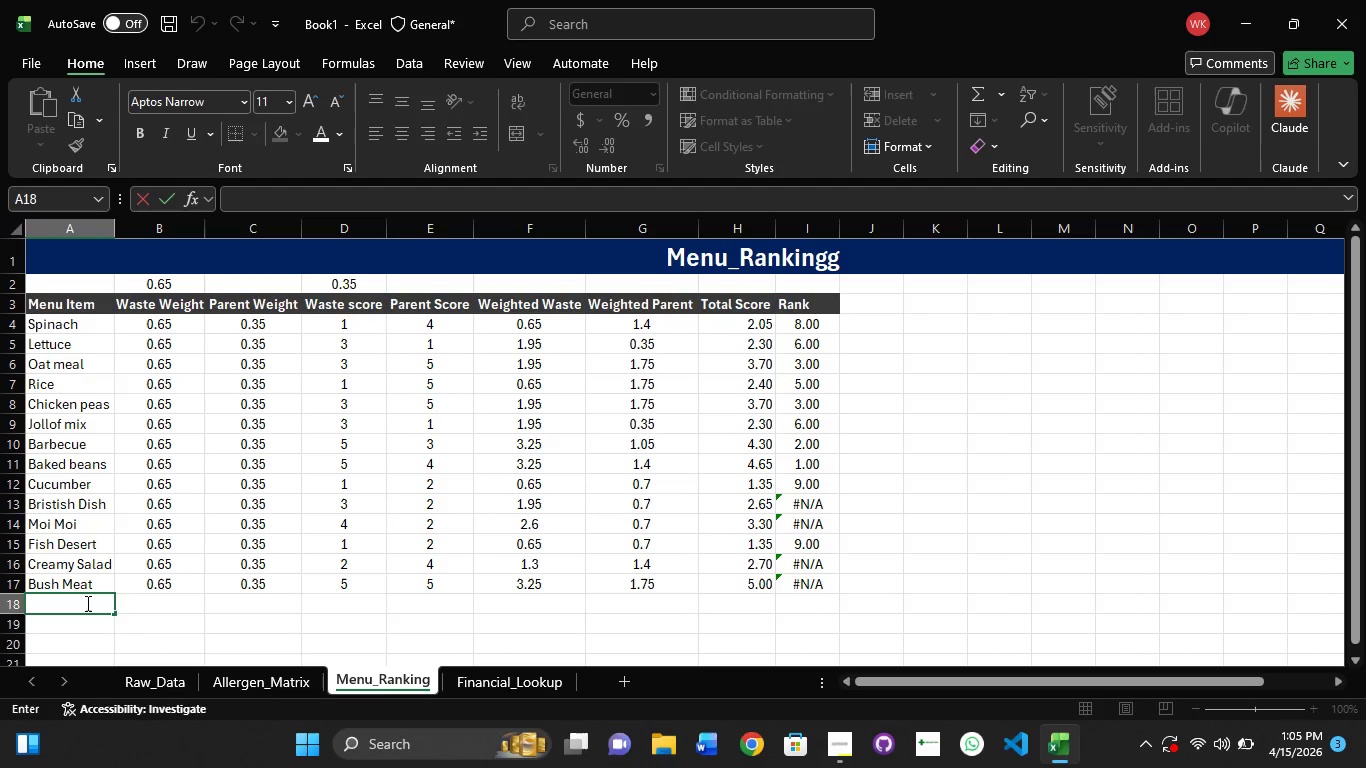 
key(Shift+ShiftRight)
 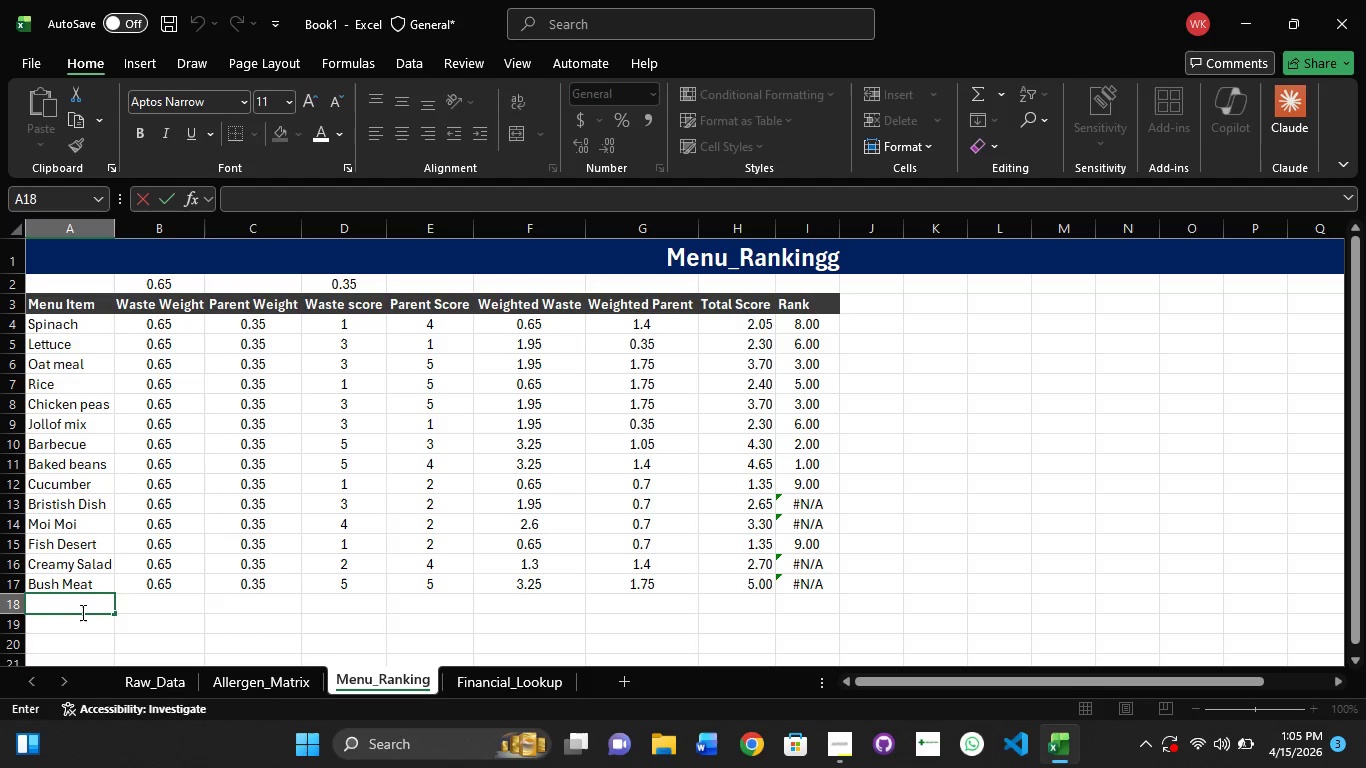 
hold_key(key=ShiftRight, duration=1.5)
 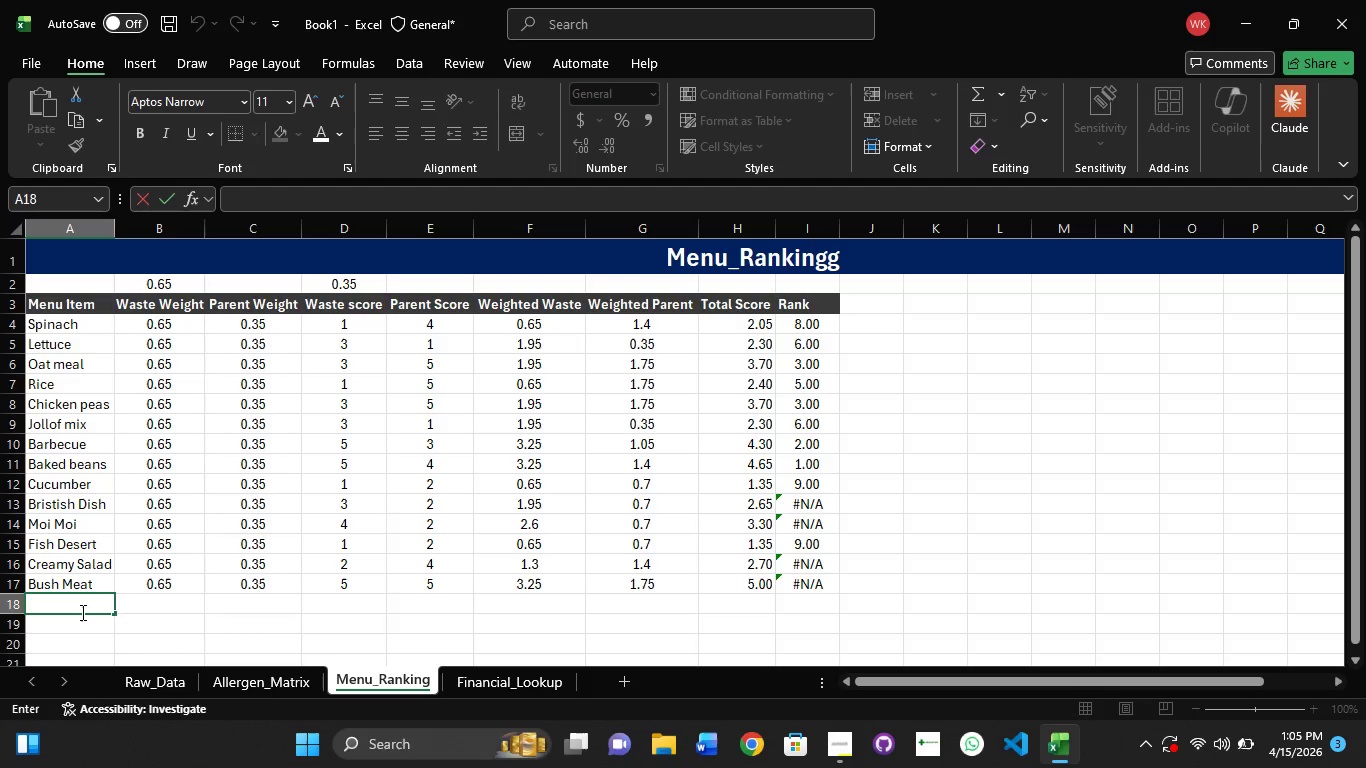 
type(Carrio)
key(Backspace)
key(Backspace)
type(ot)
 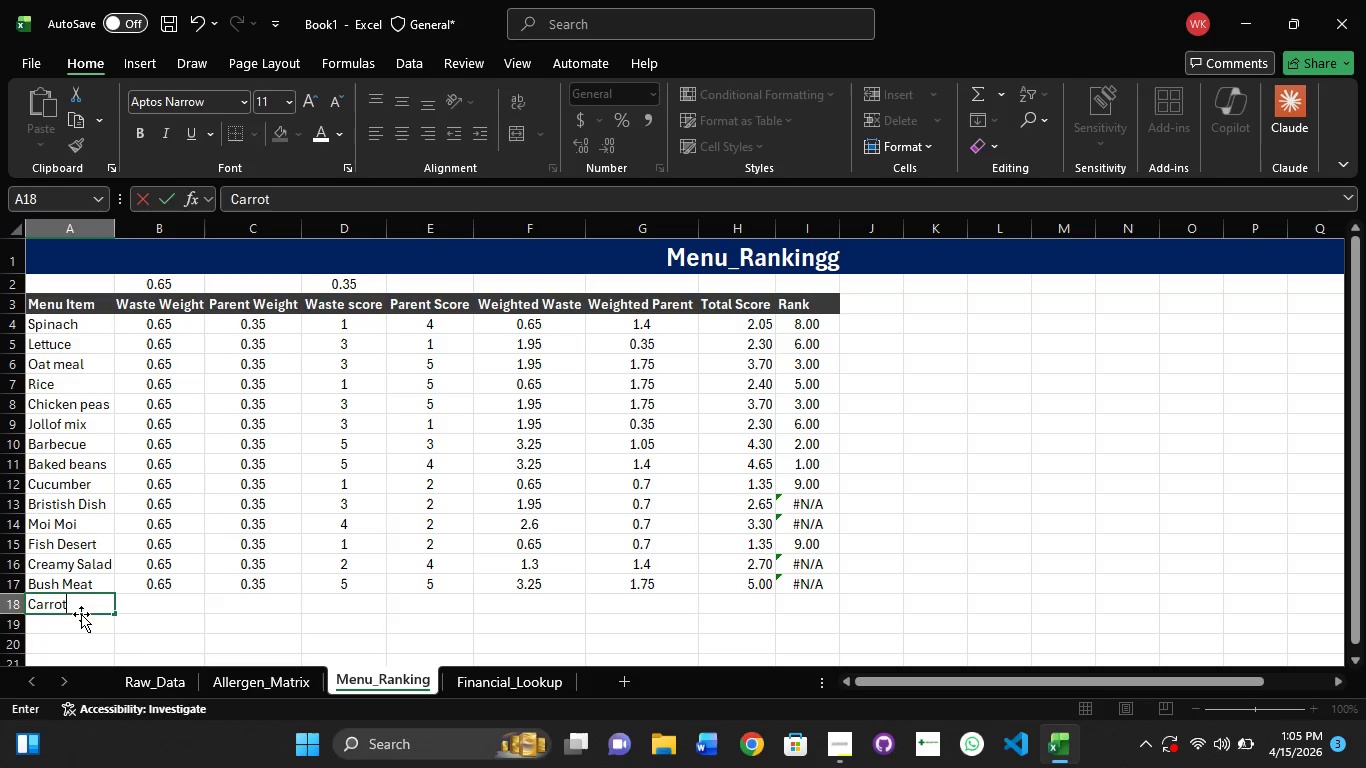 
key(Enter)
 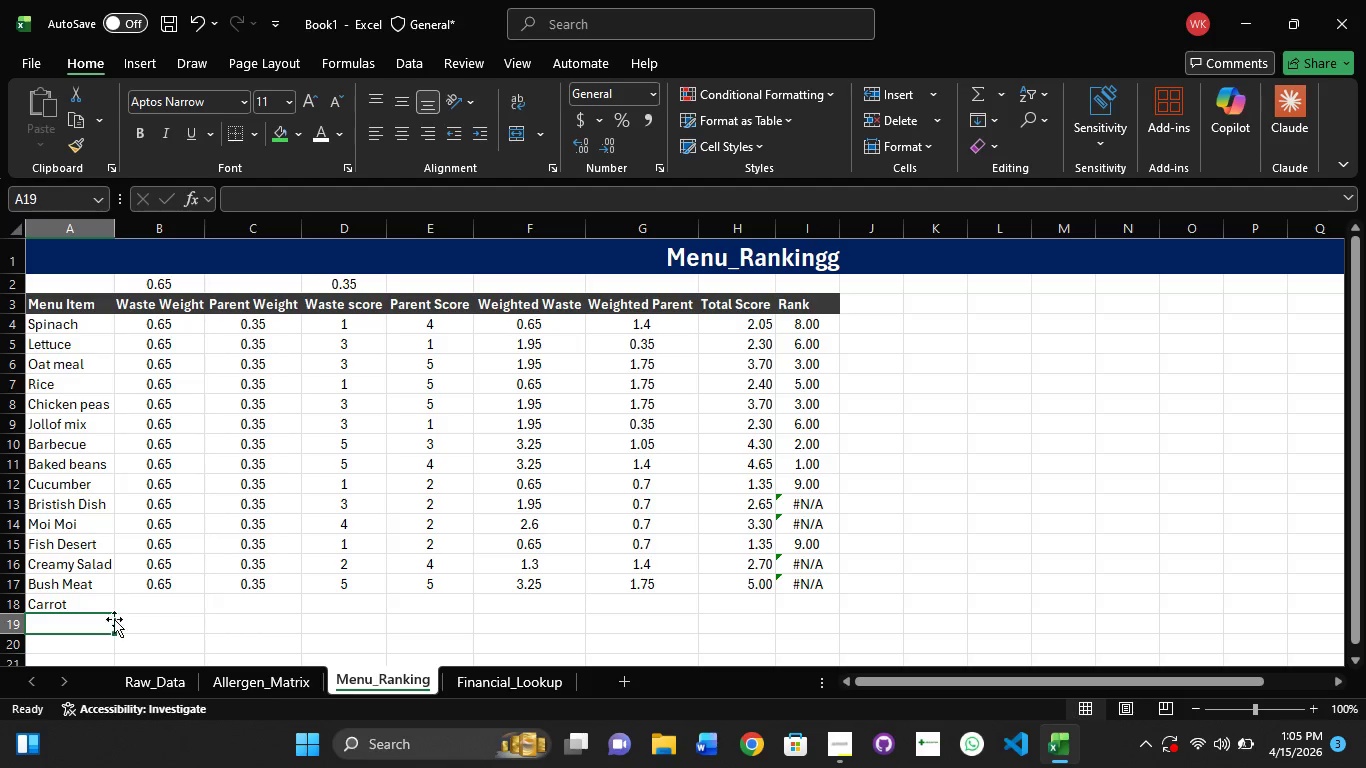 
left_click([170, 573])
 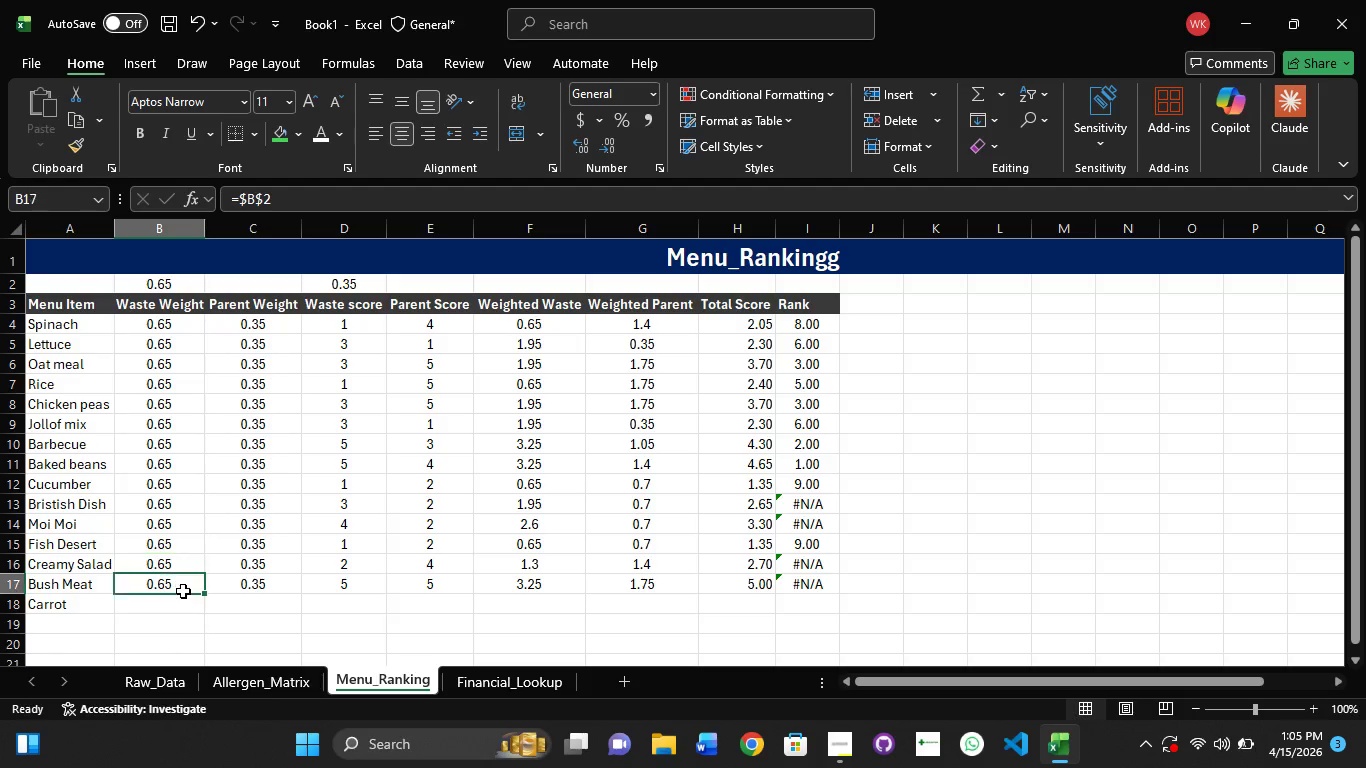 
left_click([183, 591])
 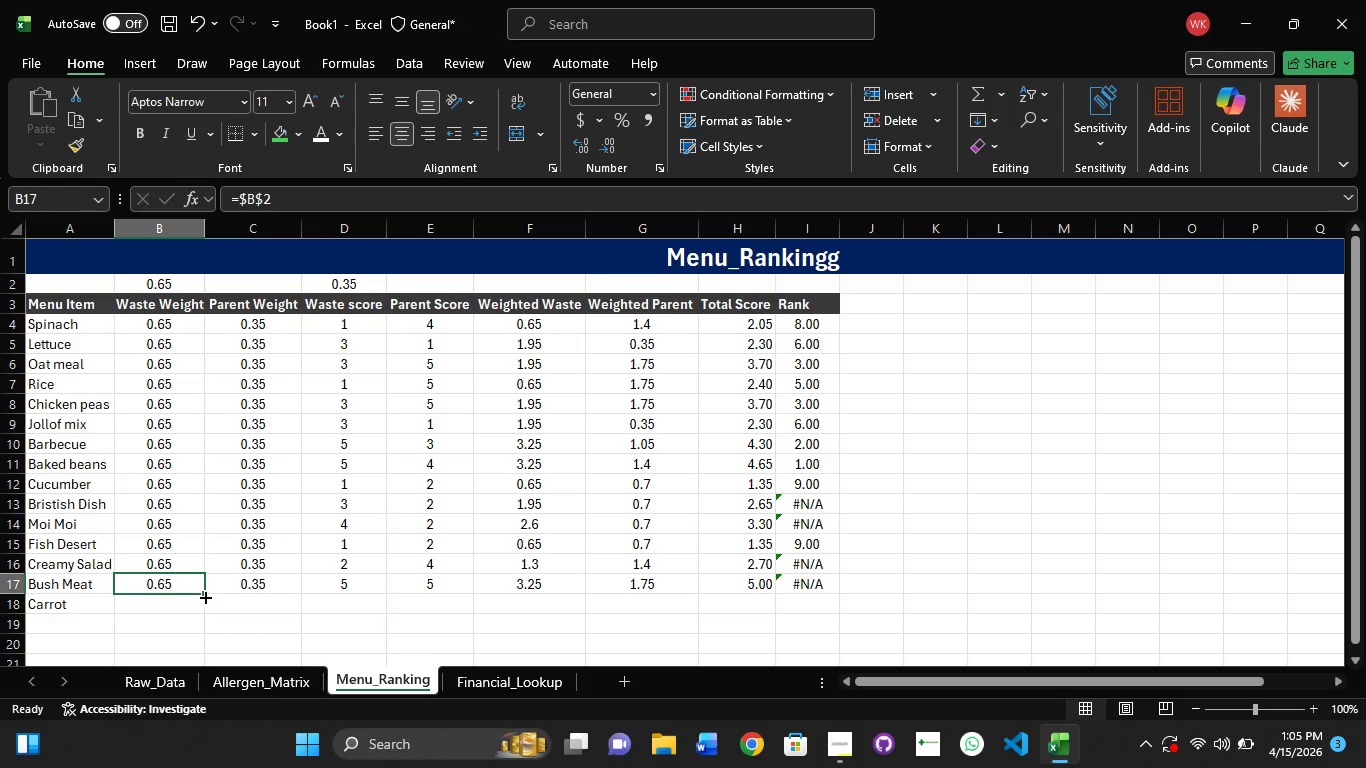 
left_click_drag(start_coordinate=[205, 595], to_coordinate=[206, 609])
 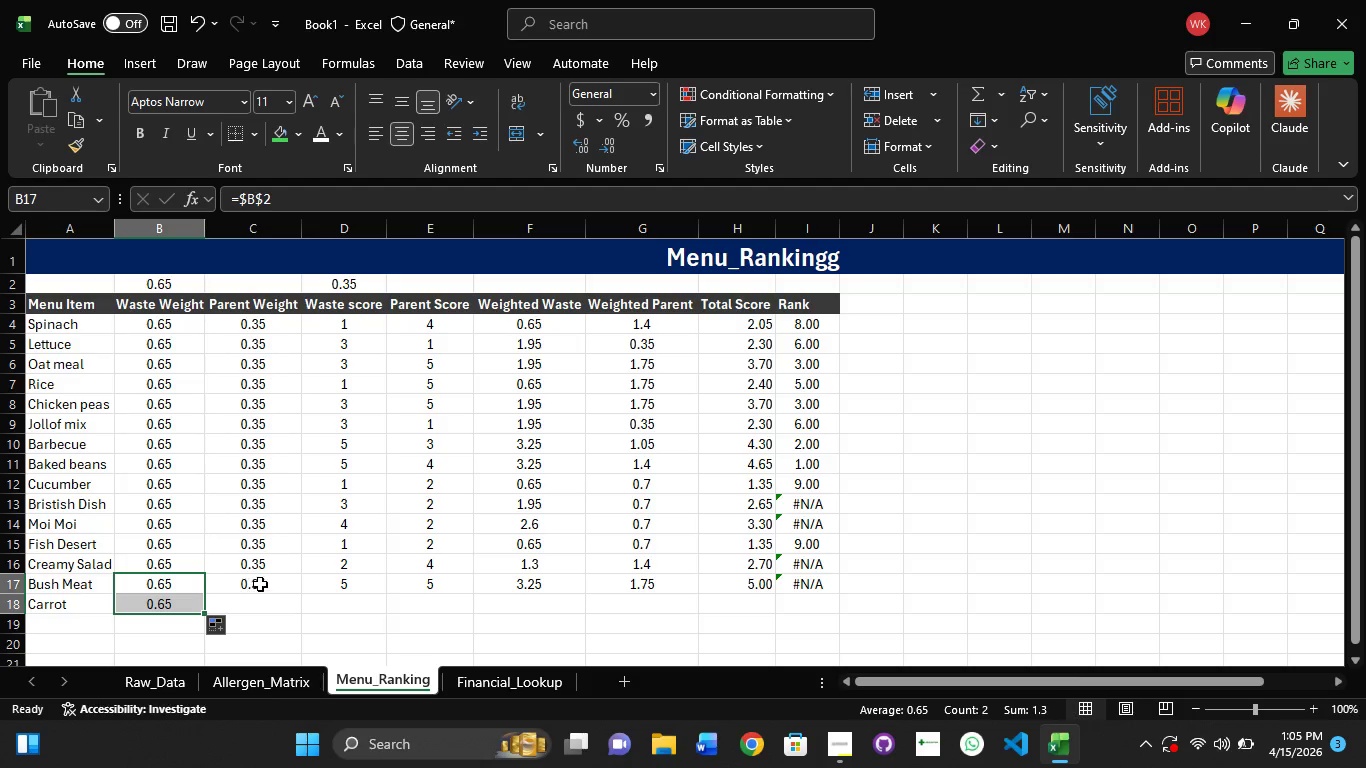 
left_click([260, 584])
 